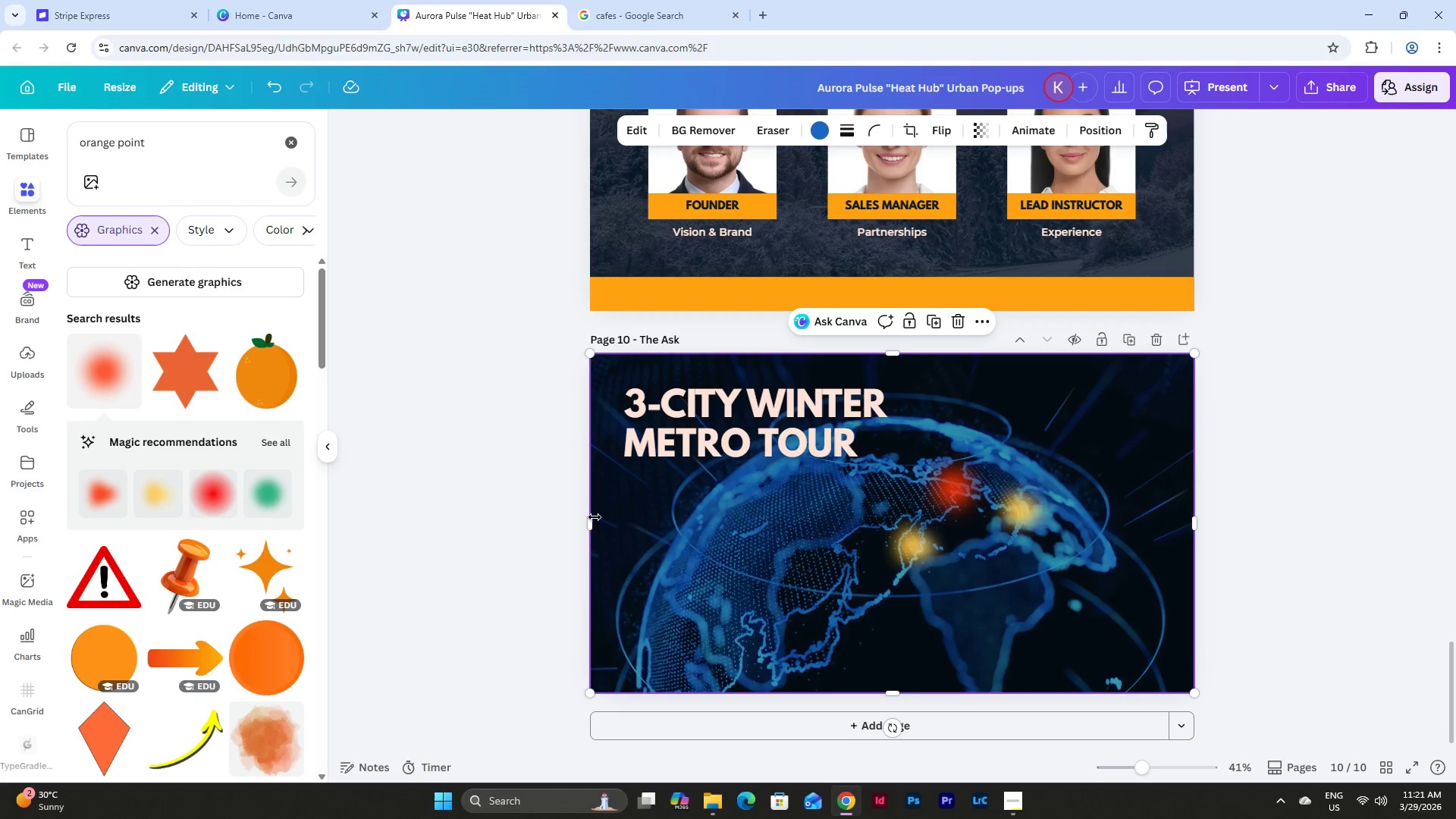 
left_click_drag(start_coordinate=[593, 518], to_coordinate=[894, 570])
 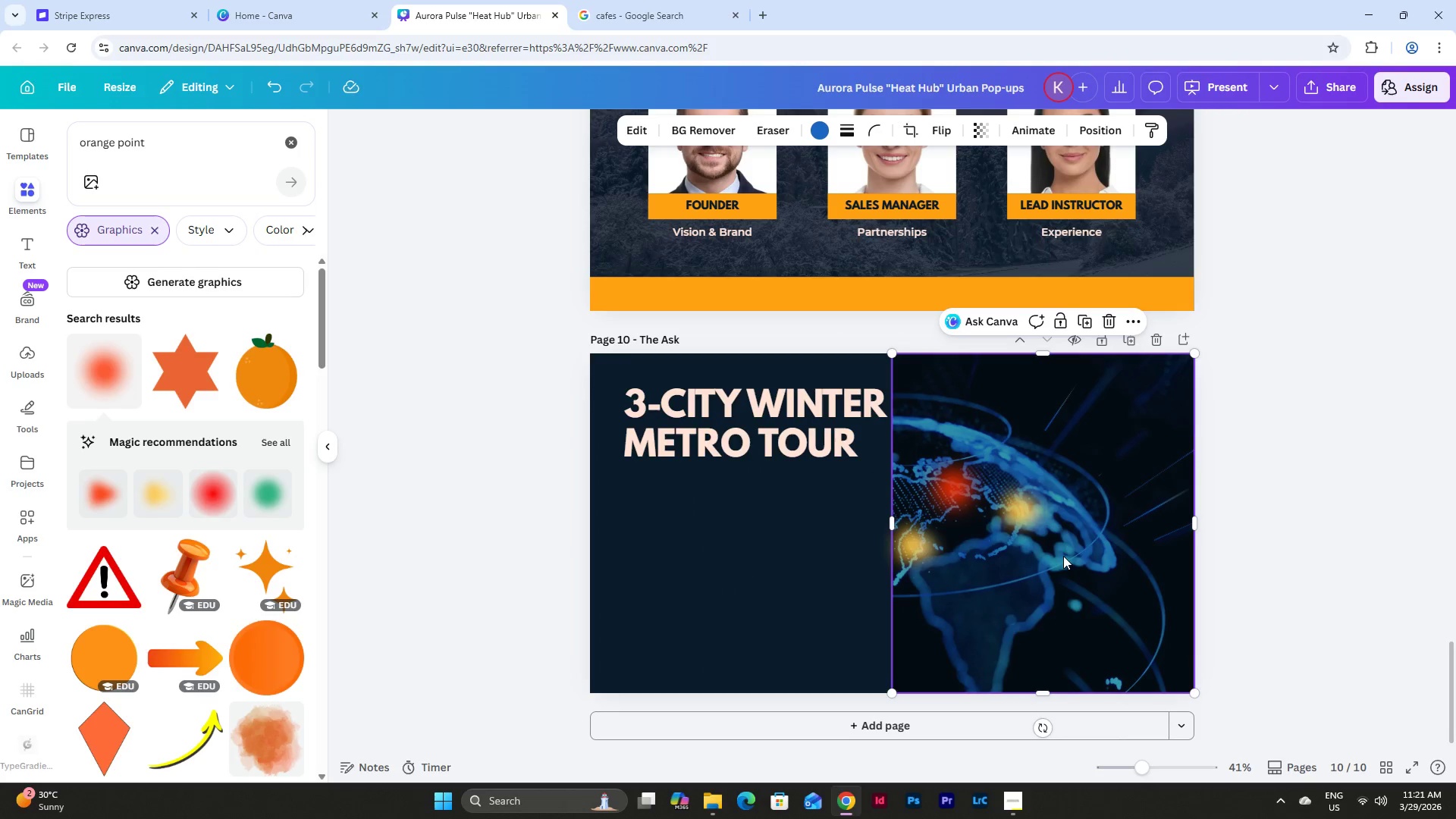 
double_click([1063, 556])
 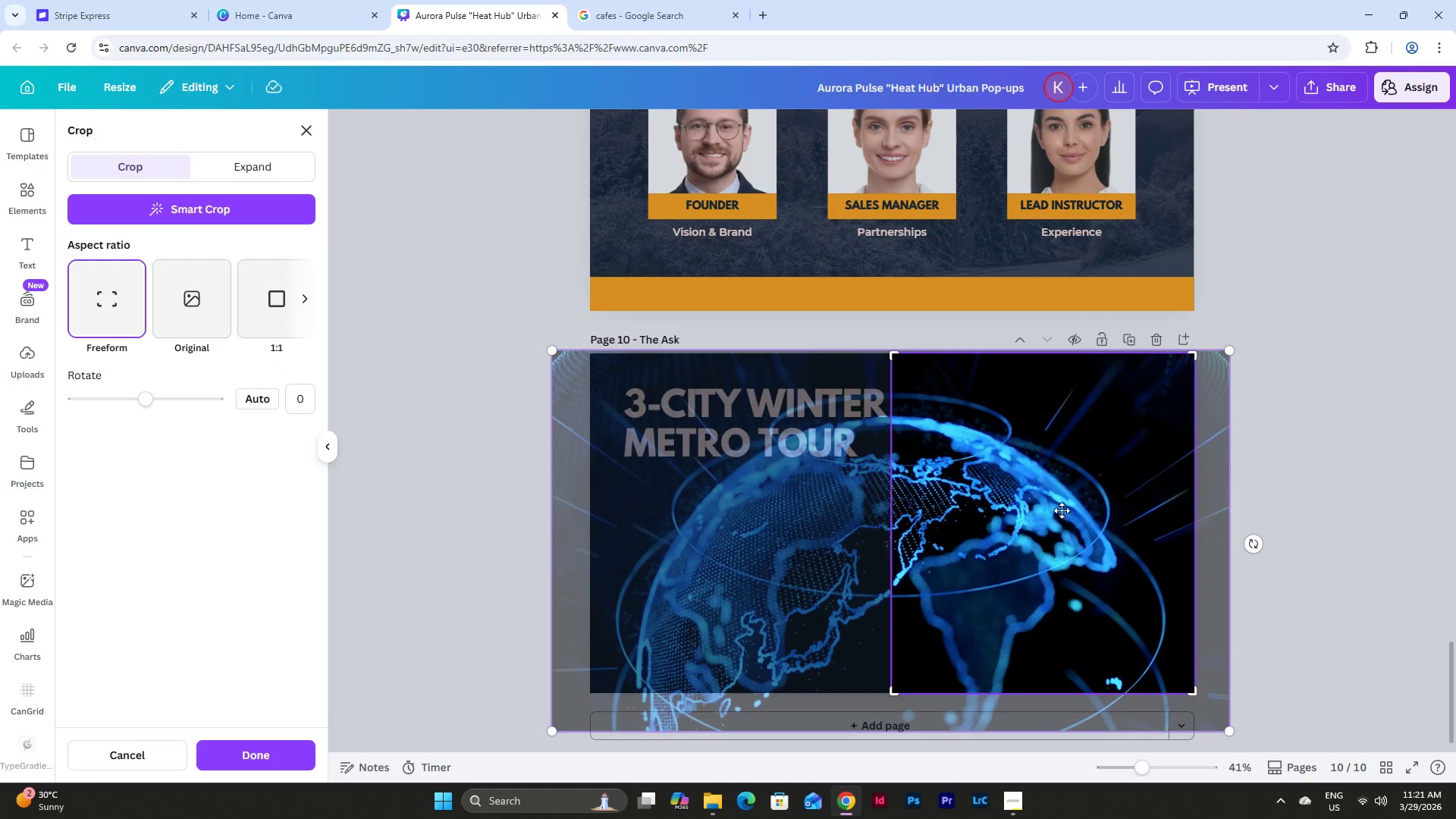 
left_click_drag(start_coordinate=[1056, 503], to_coordinate=[1130, 534])
 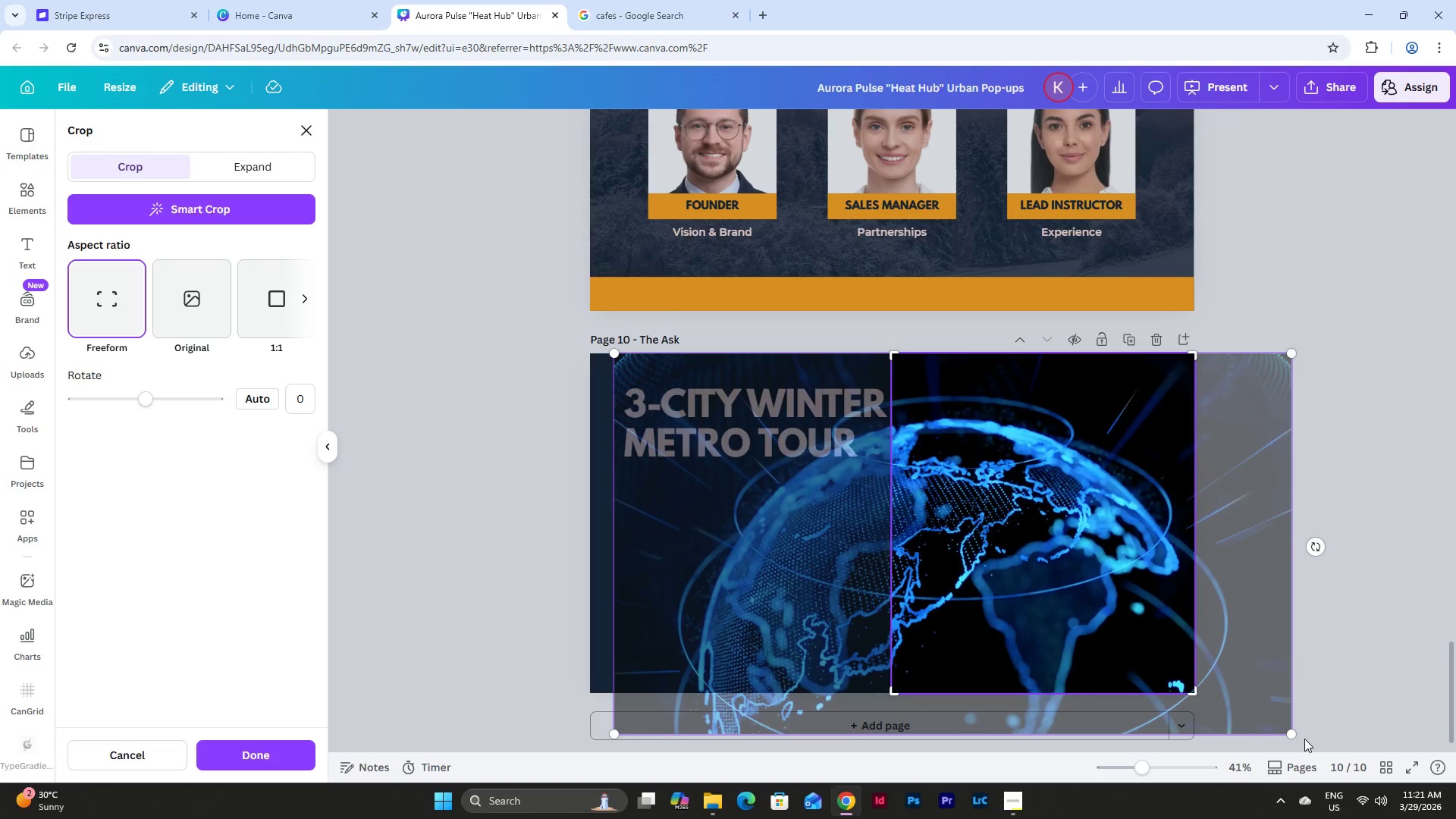 
left_click_drag(start_coordinate=[1294, 737], to_coordinate=[1149, 668])
 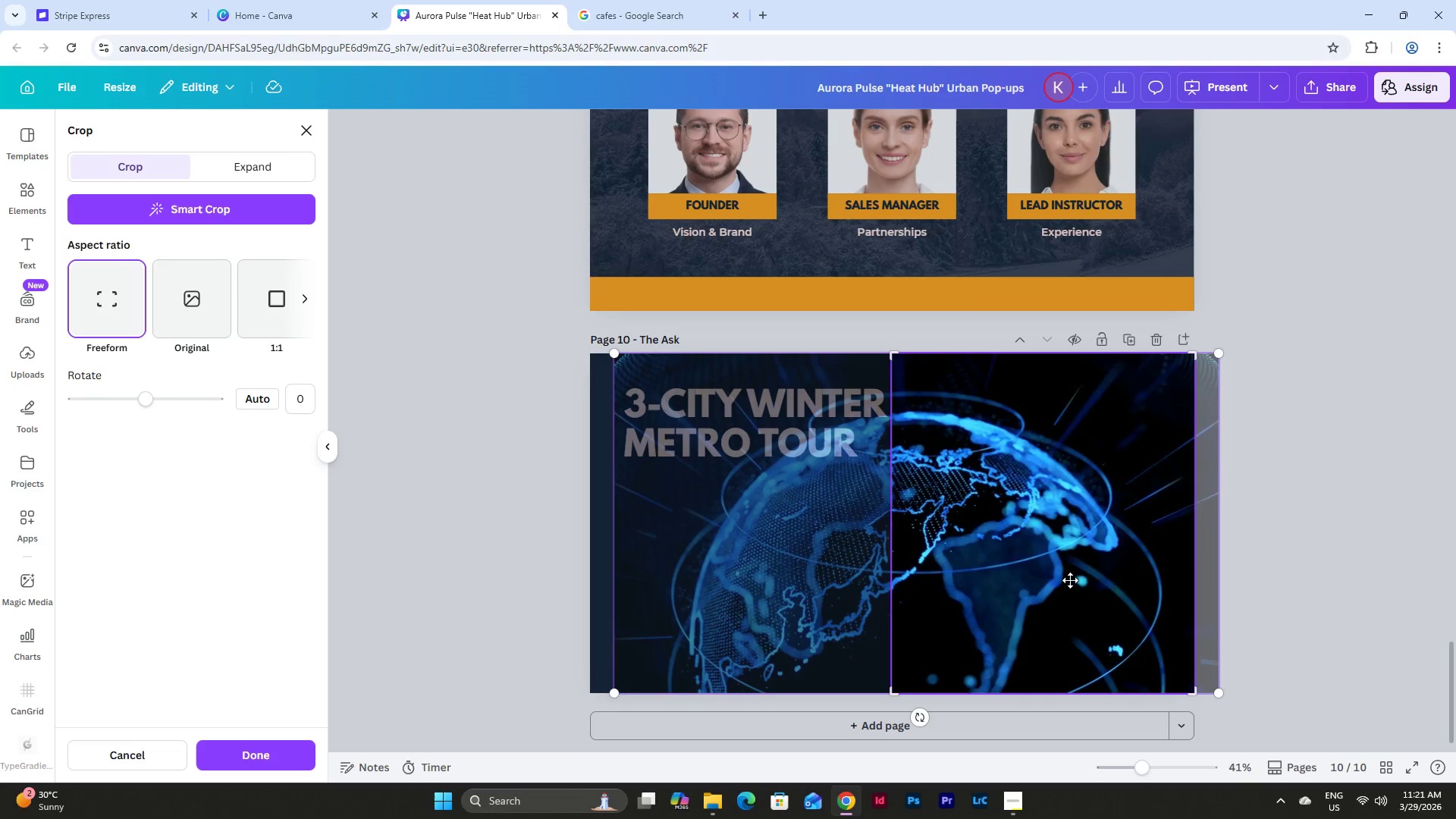 
left_click_drag(start_coordinate=[1069, 579], to_coordinate=[1080, 580])
 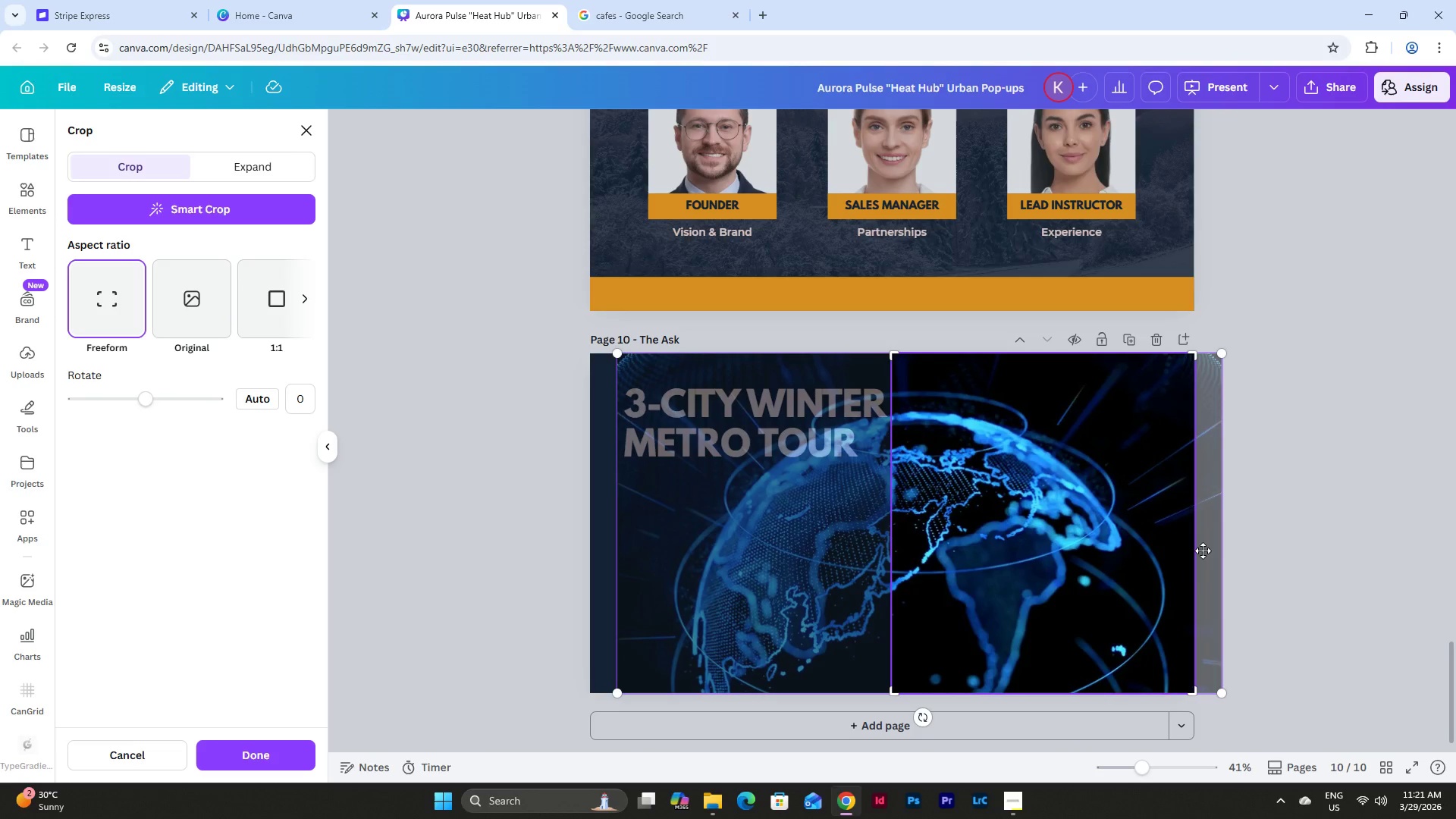 
left_click([1280, 546])
 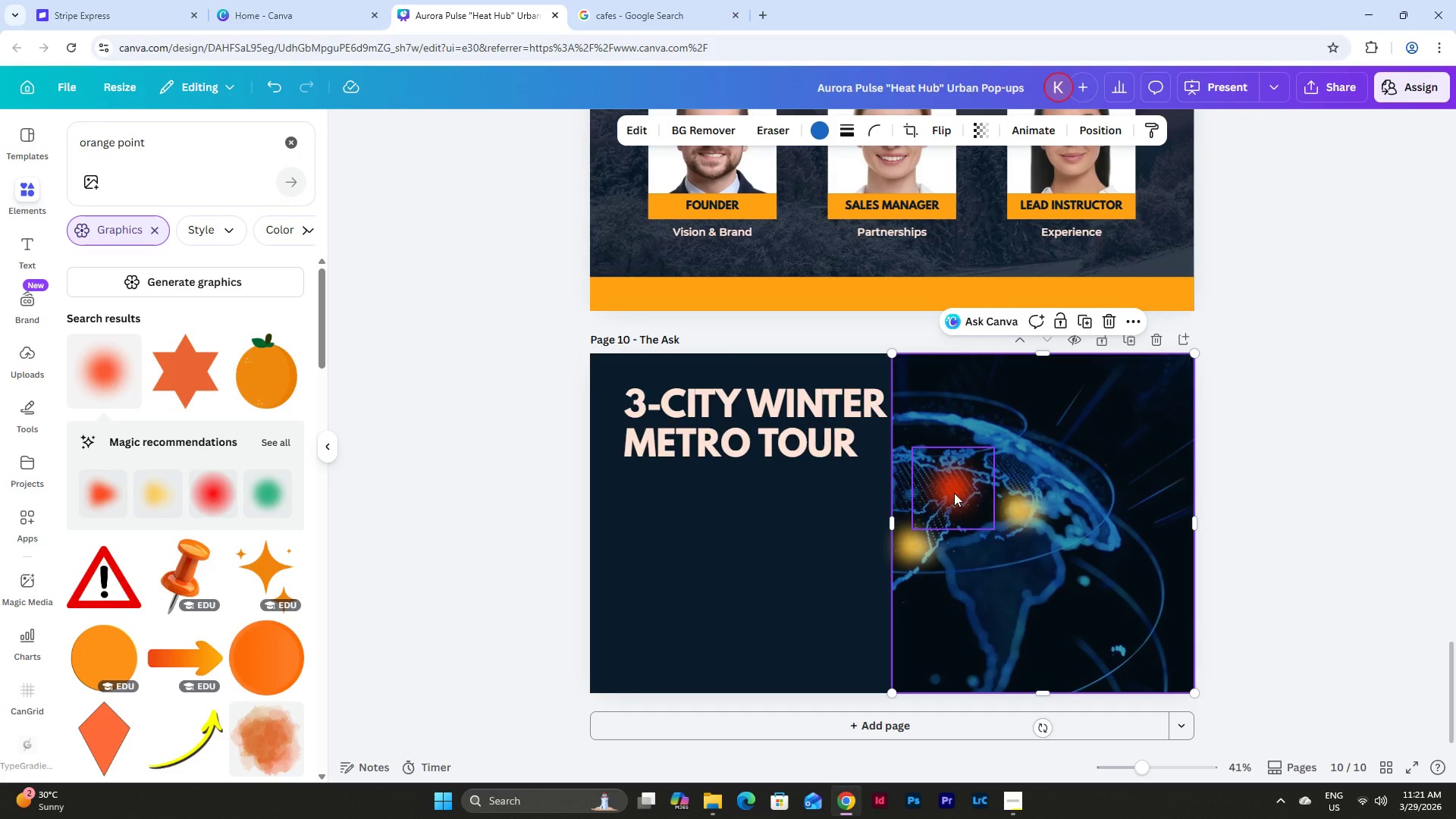 
left_click_drag(start_coordinate=[952, 493], to_coordinate=[969, 484])
 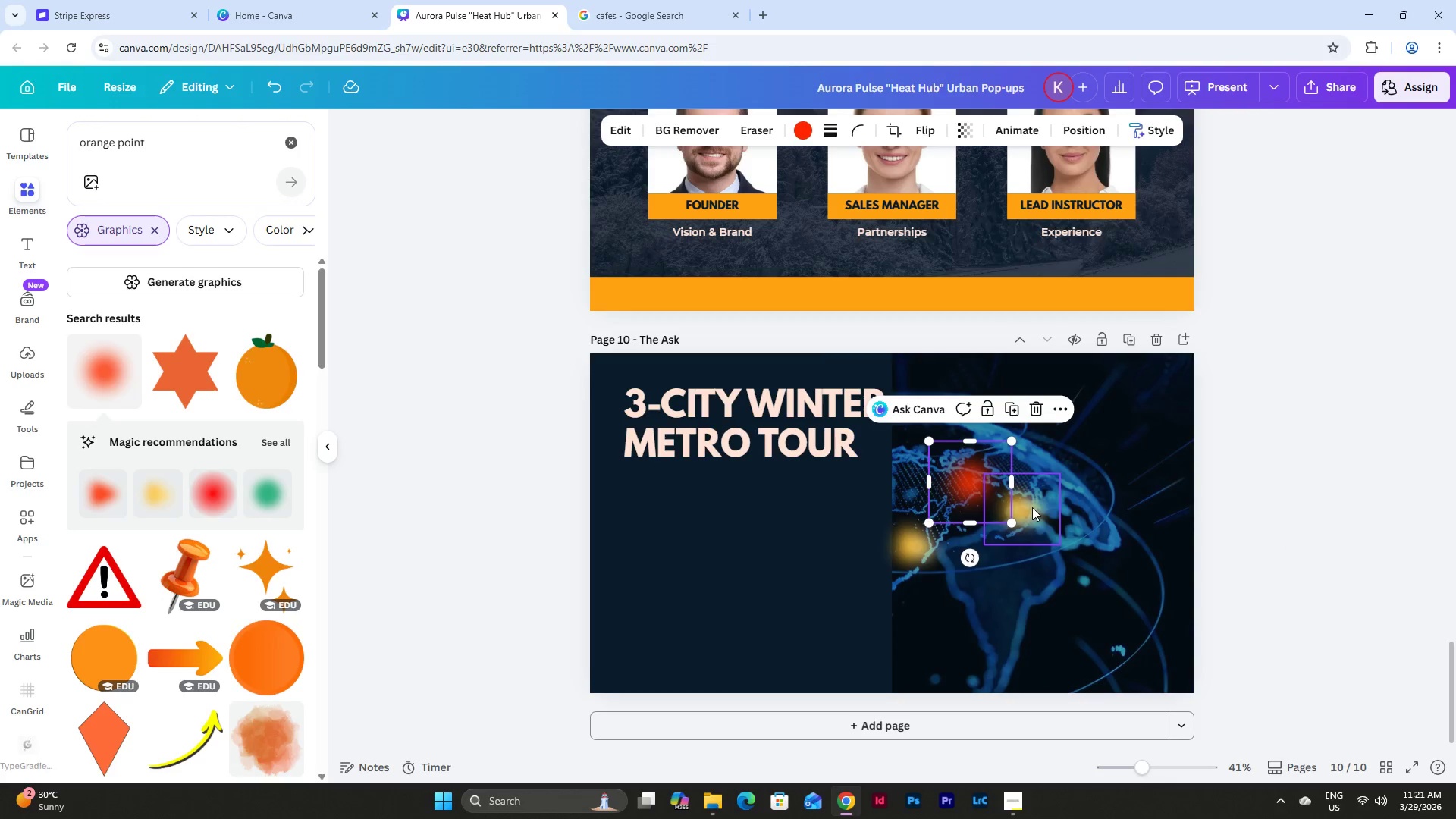 
left_click_drag(start_coordinate=[1032, 507], to_coordinate=[1040, 501])
 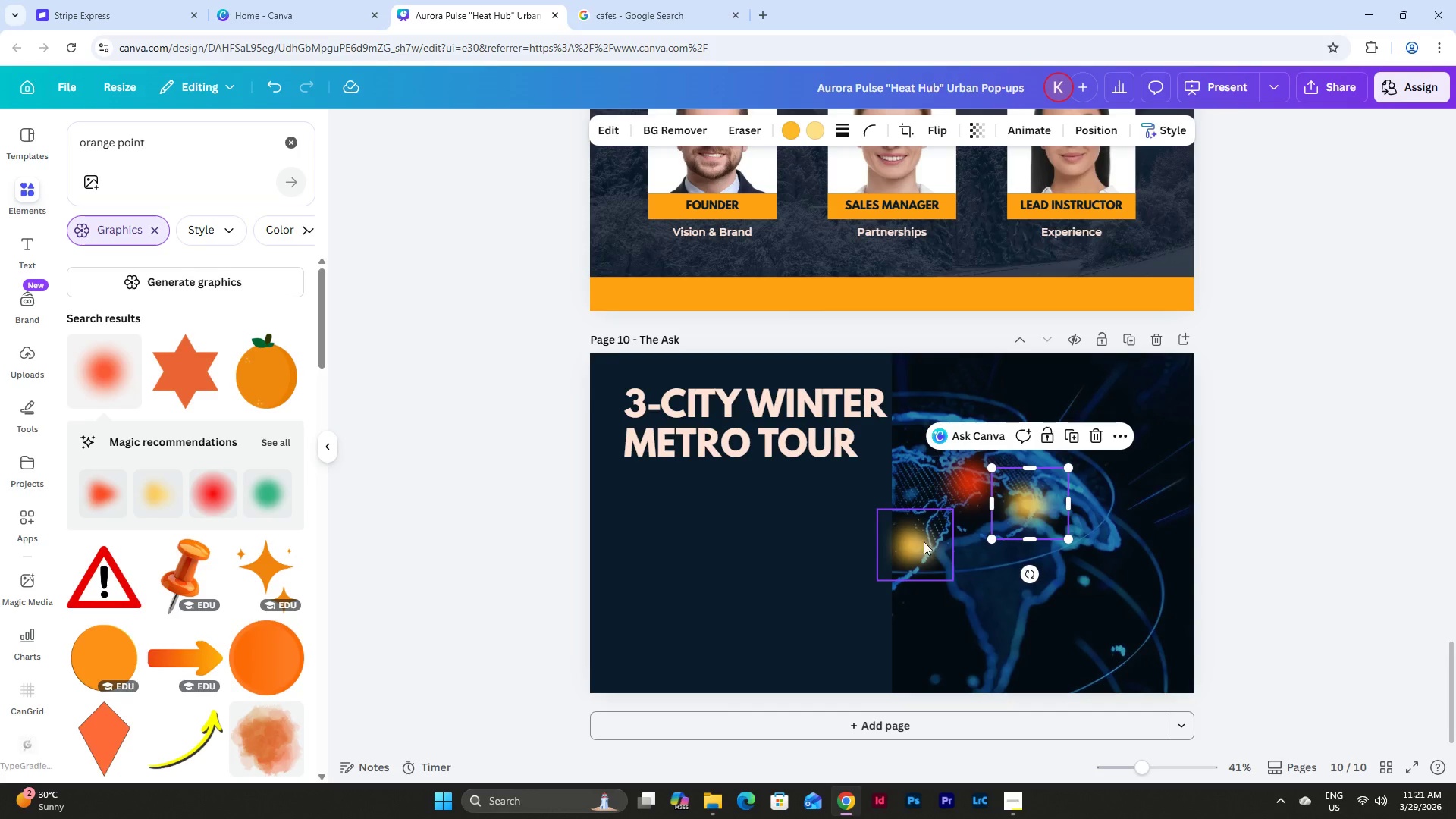 
left_click_drag(start_coordinate=[913, 541], to_coordinate=[930, 538])
 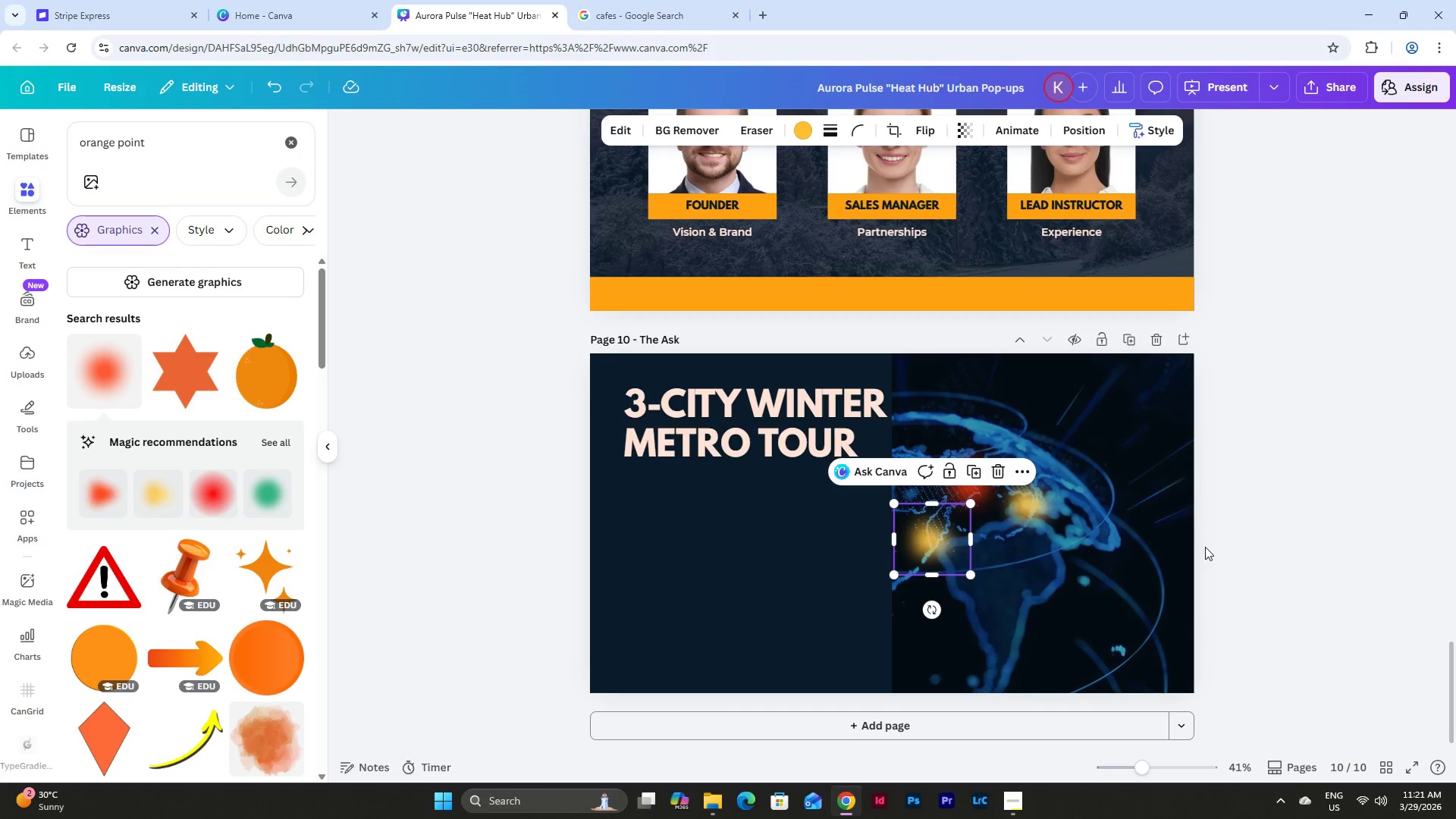 
left_click([1206, 546])
 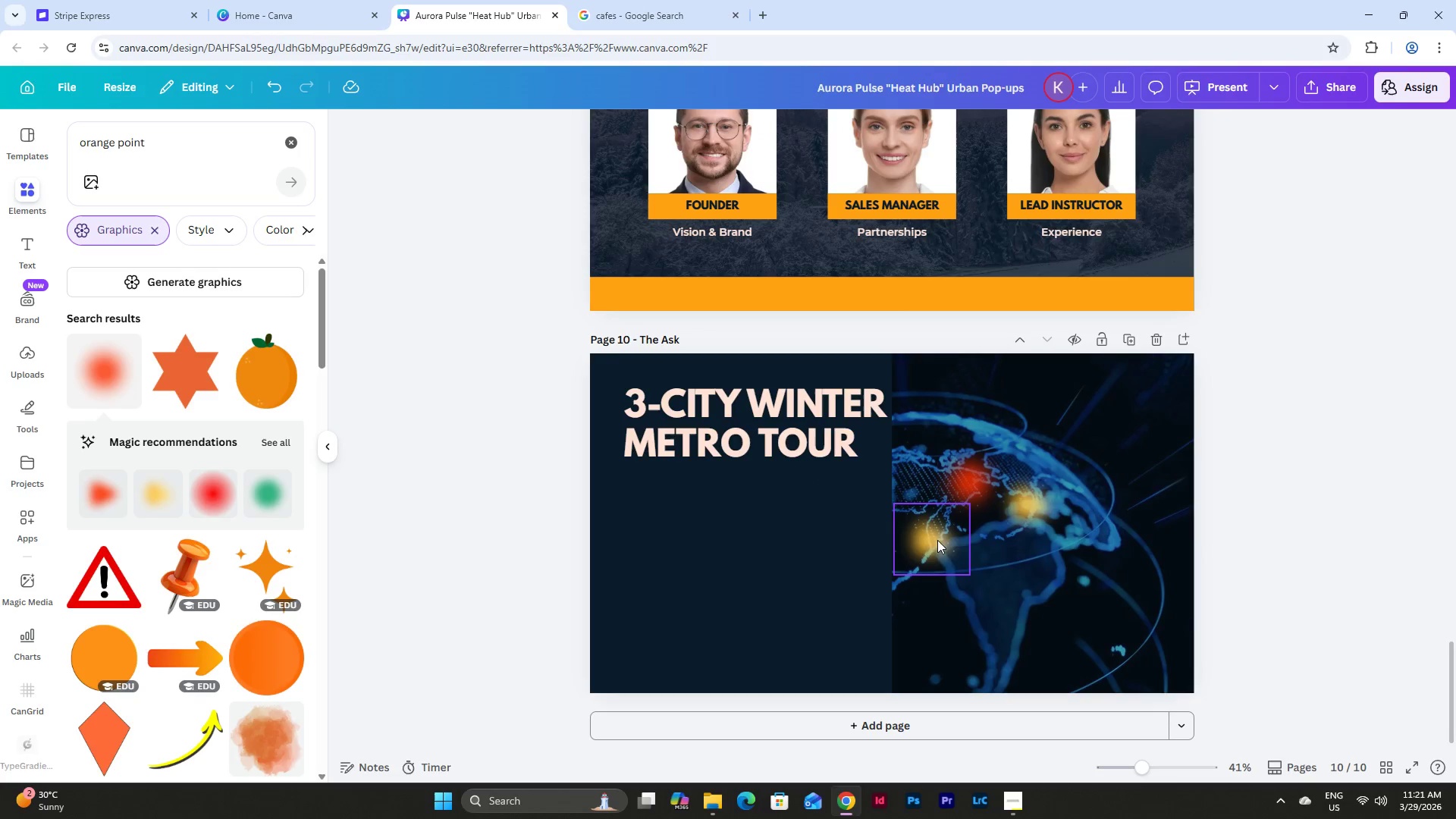 
left_click_drag(start_coordinate=[930, 540], to_coordinate=[934, 540])
 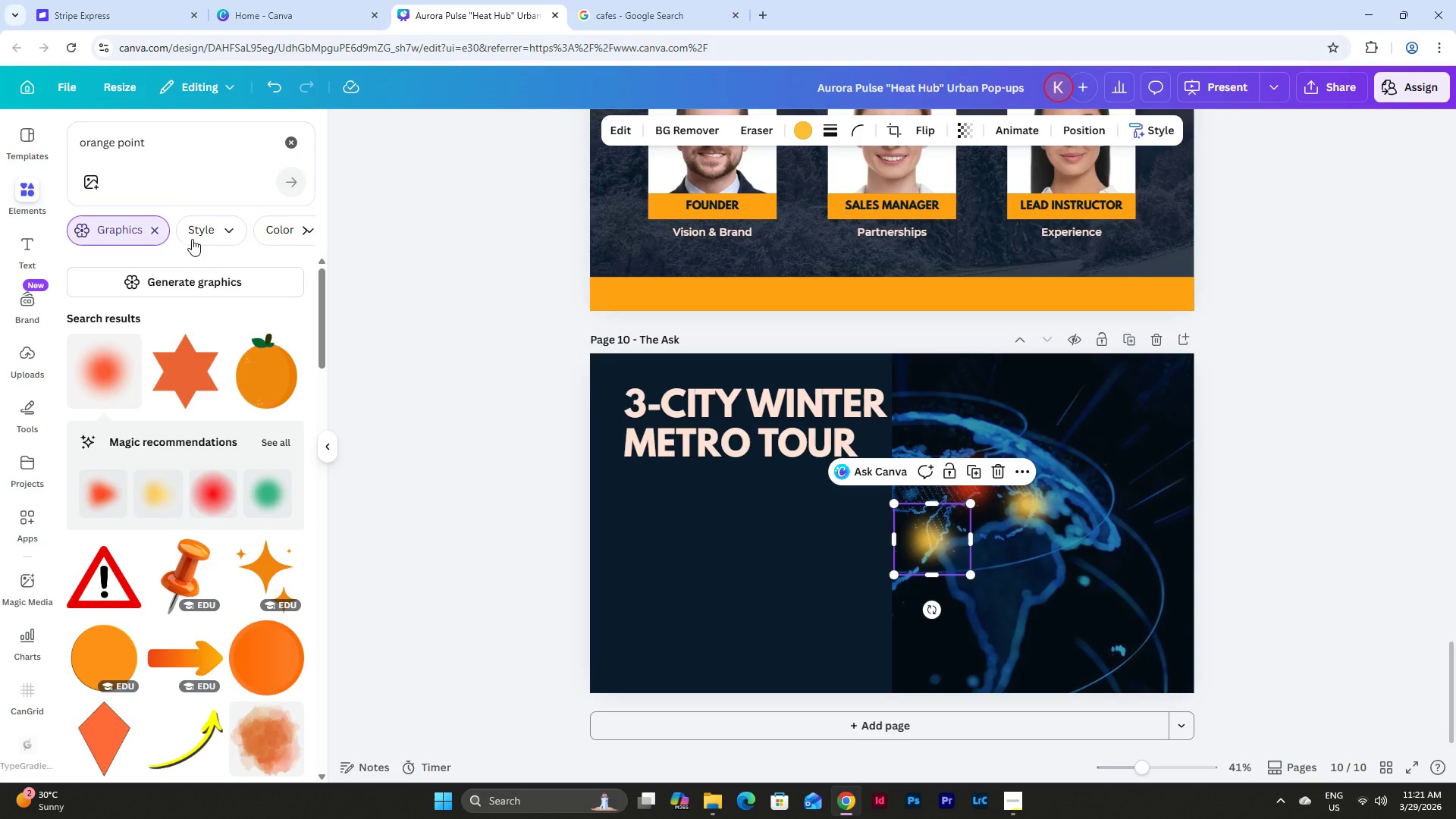 
left_click([158, 144])
 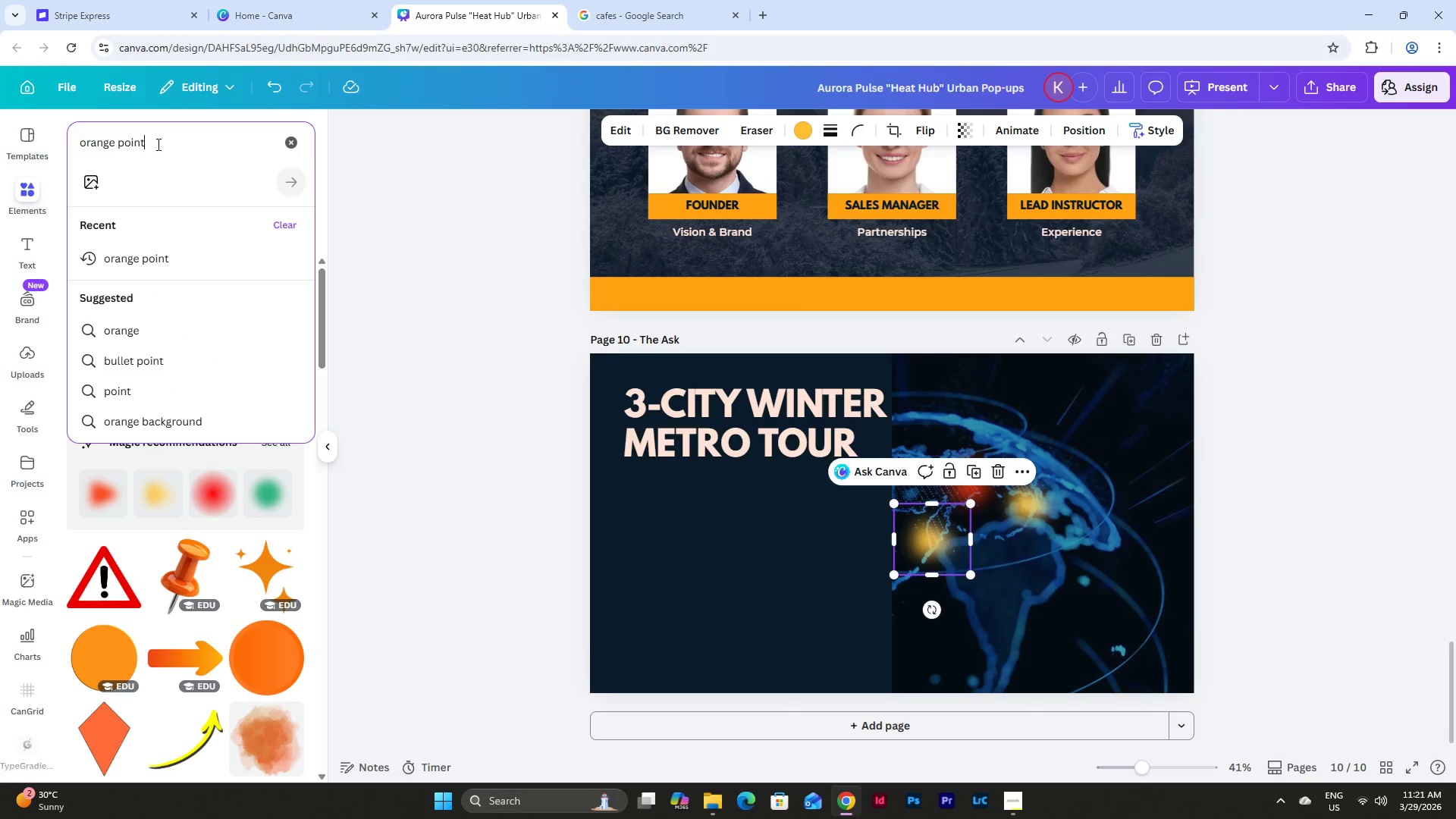 
left_click_drag(start_coordinate=[155, 144], to_coordinate=[121, 148])
 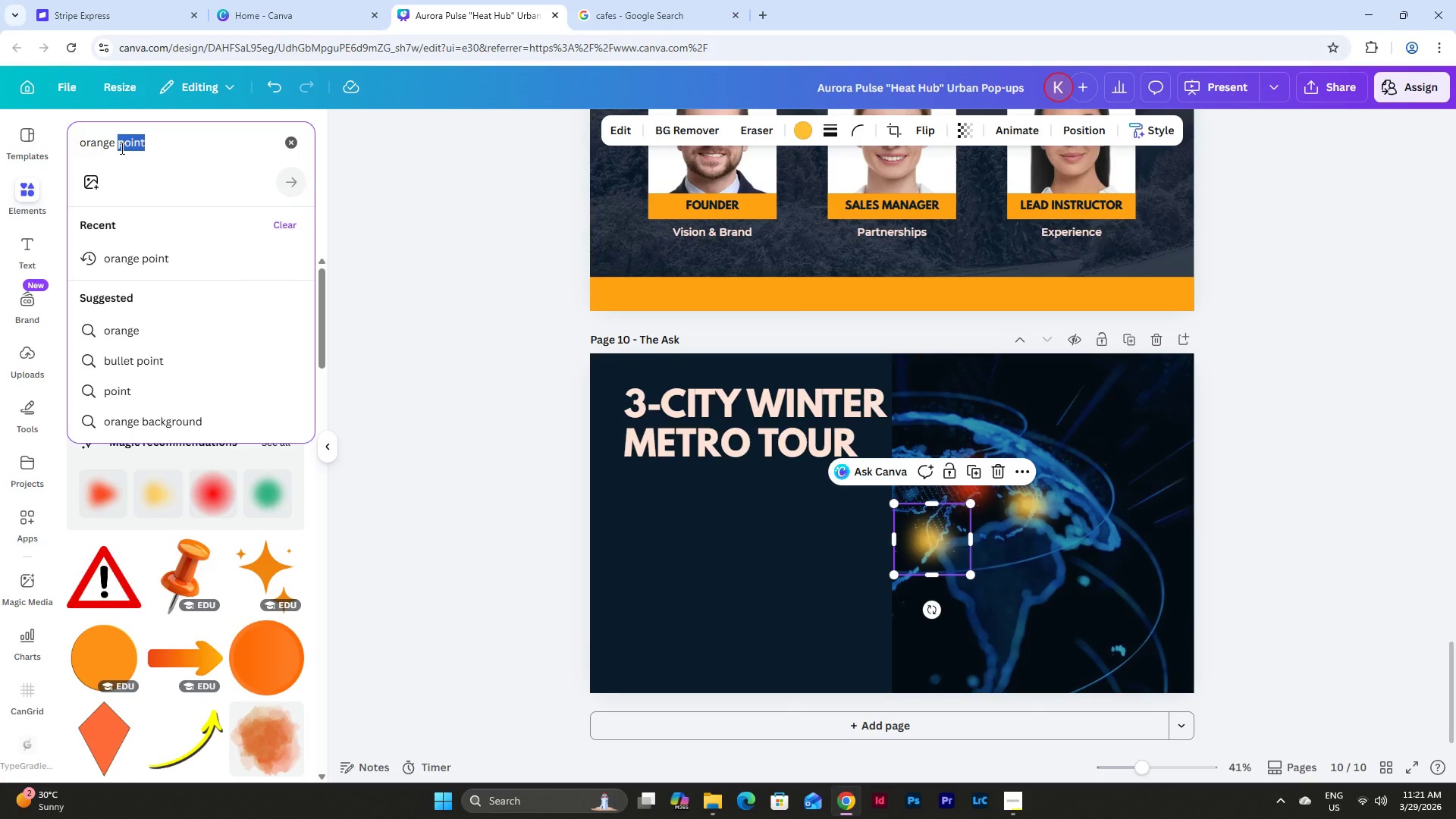 
type(overlay)
 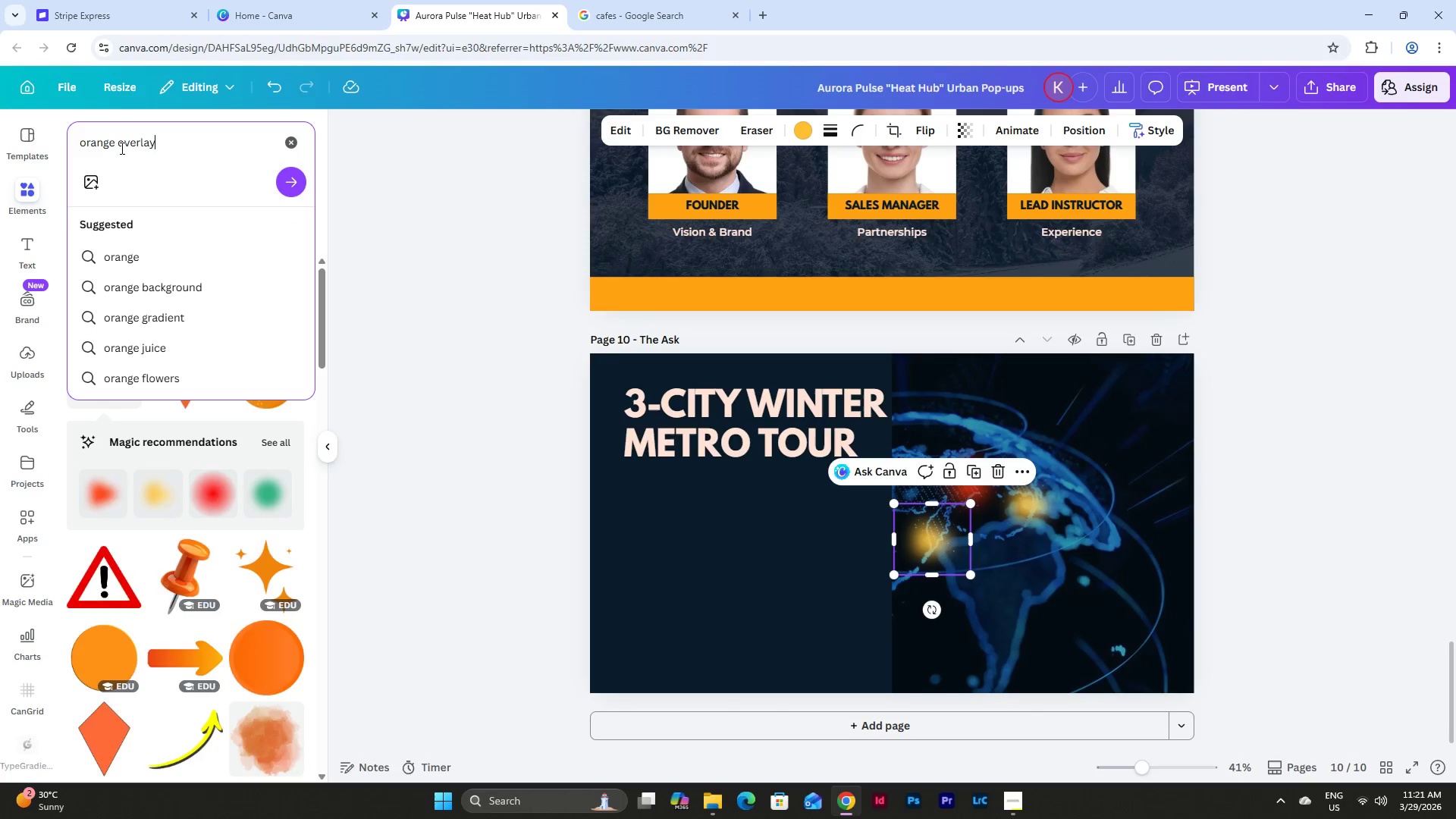 
key(Enter)
 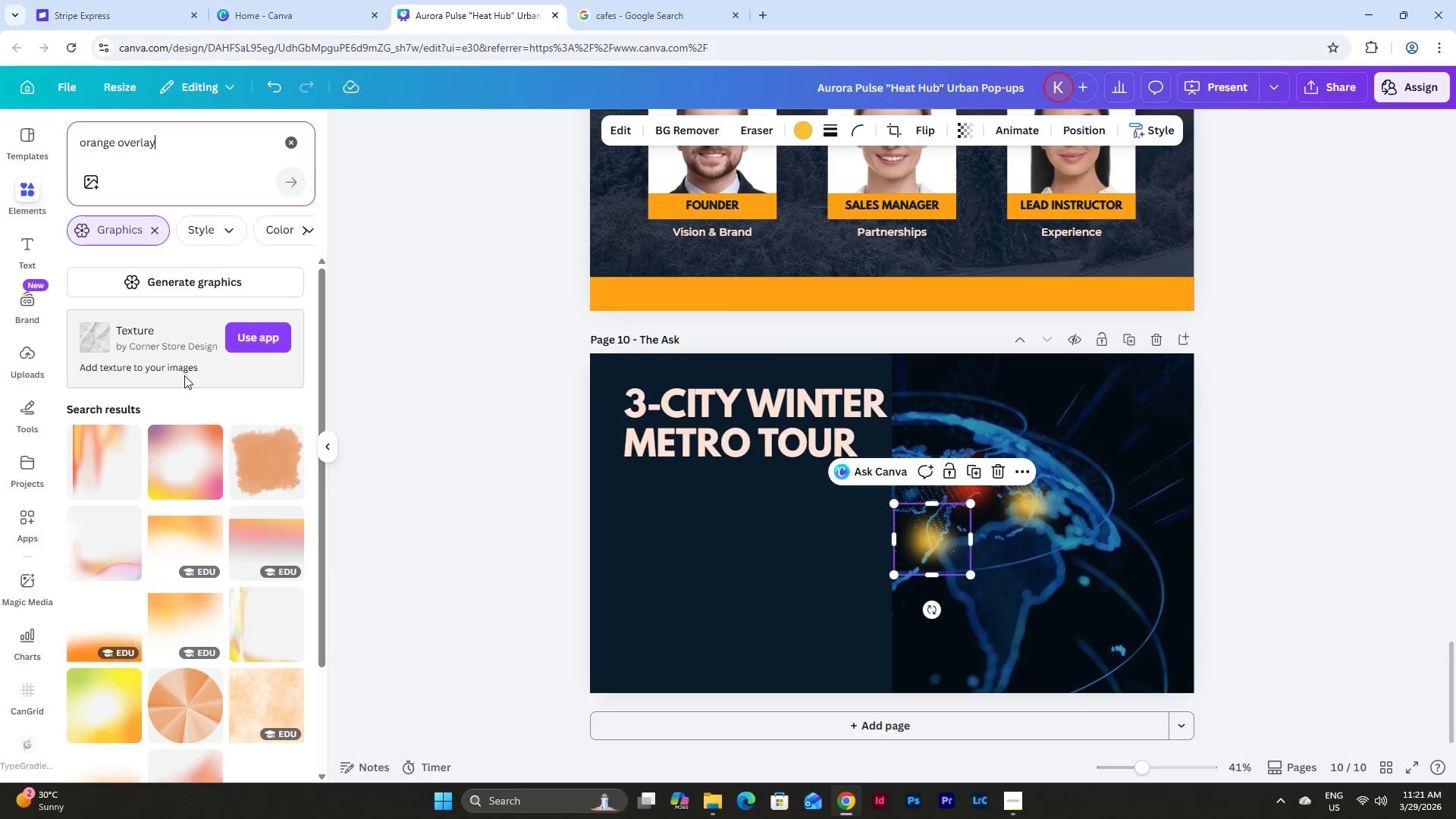 
scroll: coordinate [184, 365], scroll_direction: down, amount: 2.0
 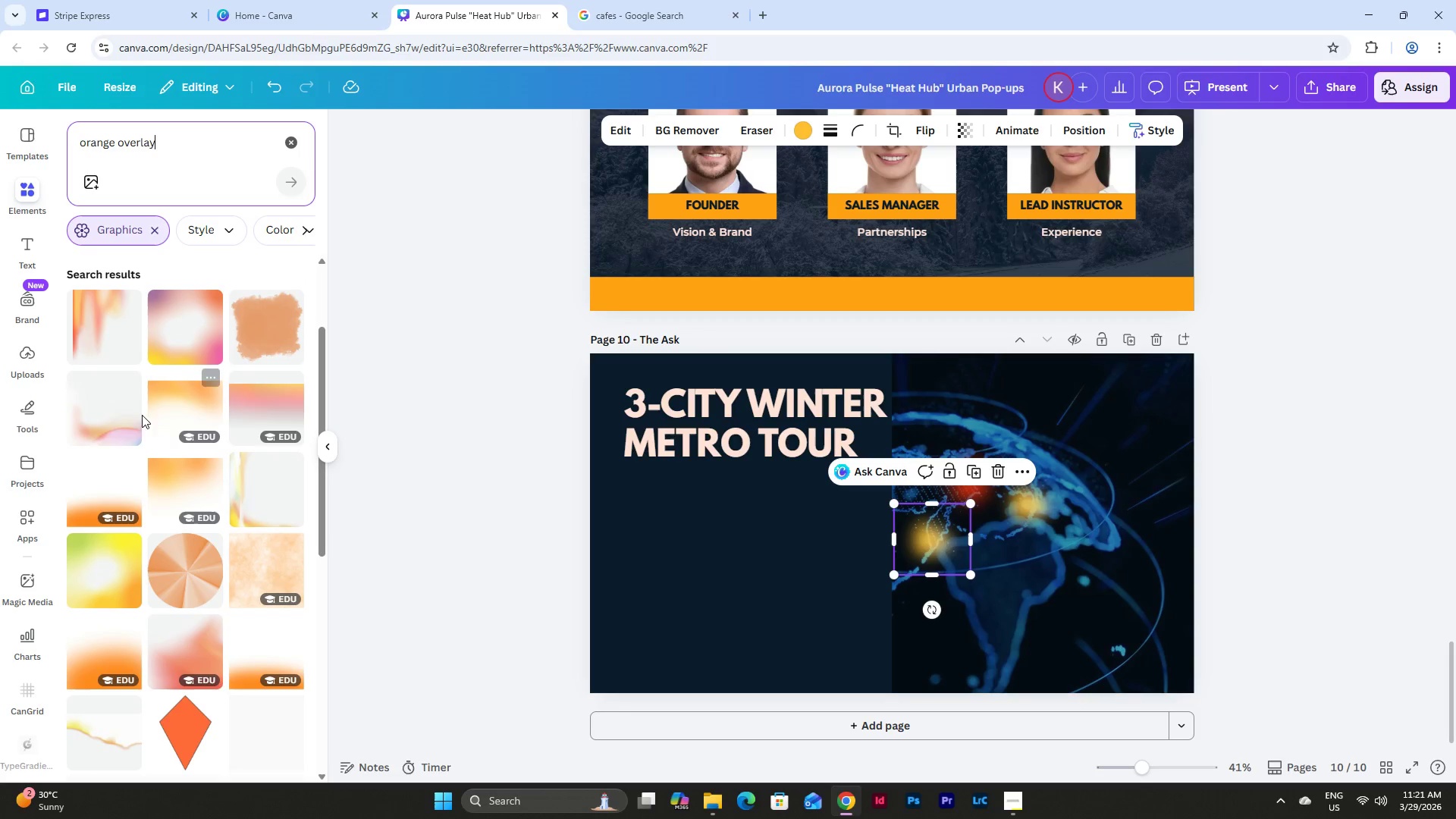 
left_click([110, 420])
 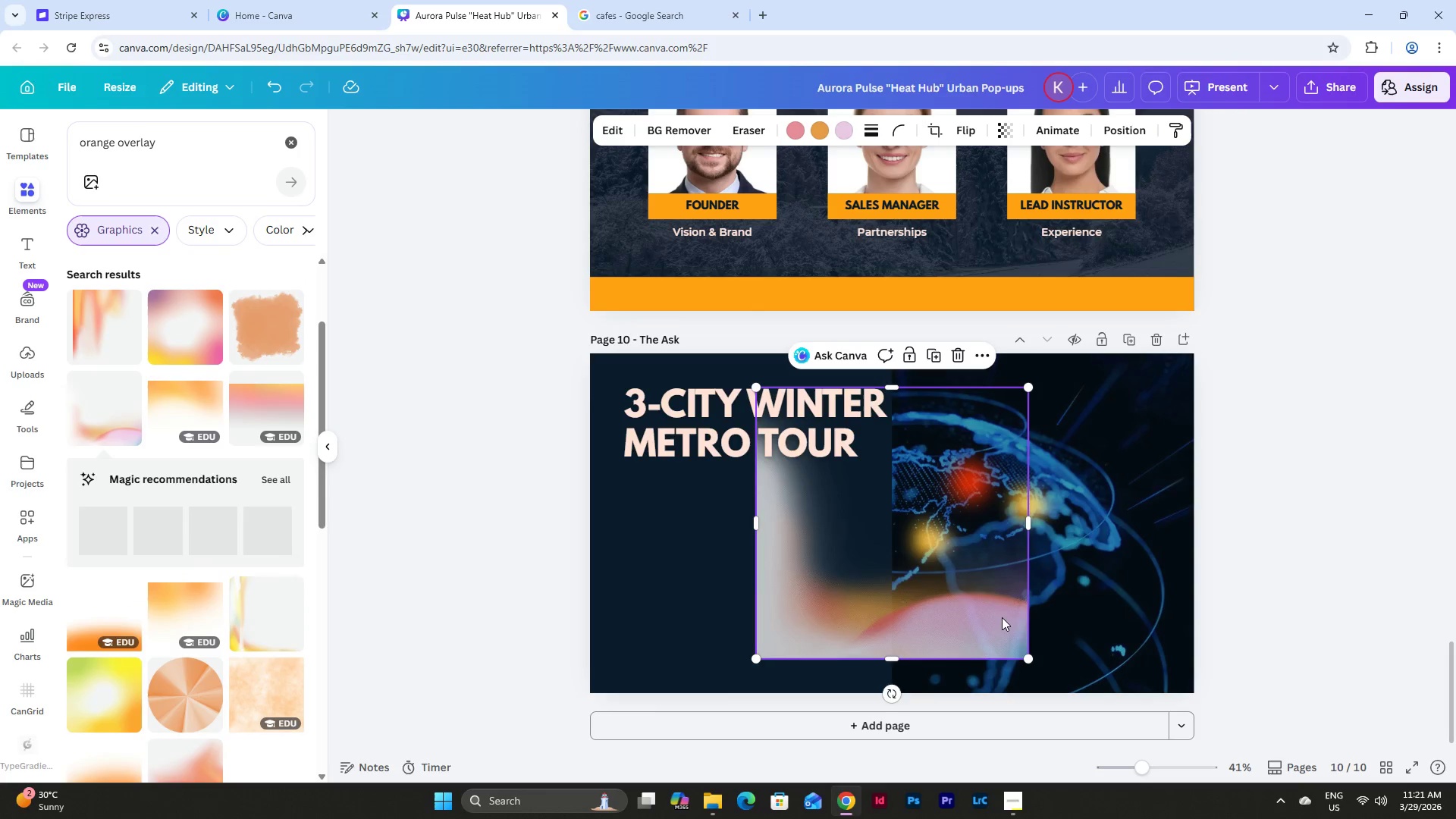 
left_click_drag(start_coordinate=[1001, 617], to_coordinate=[1169, 651])
 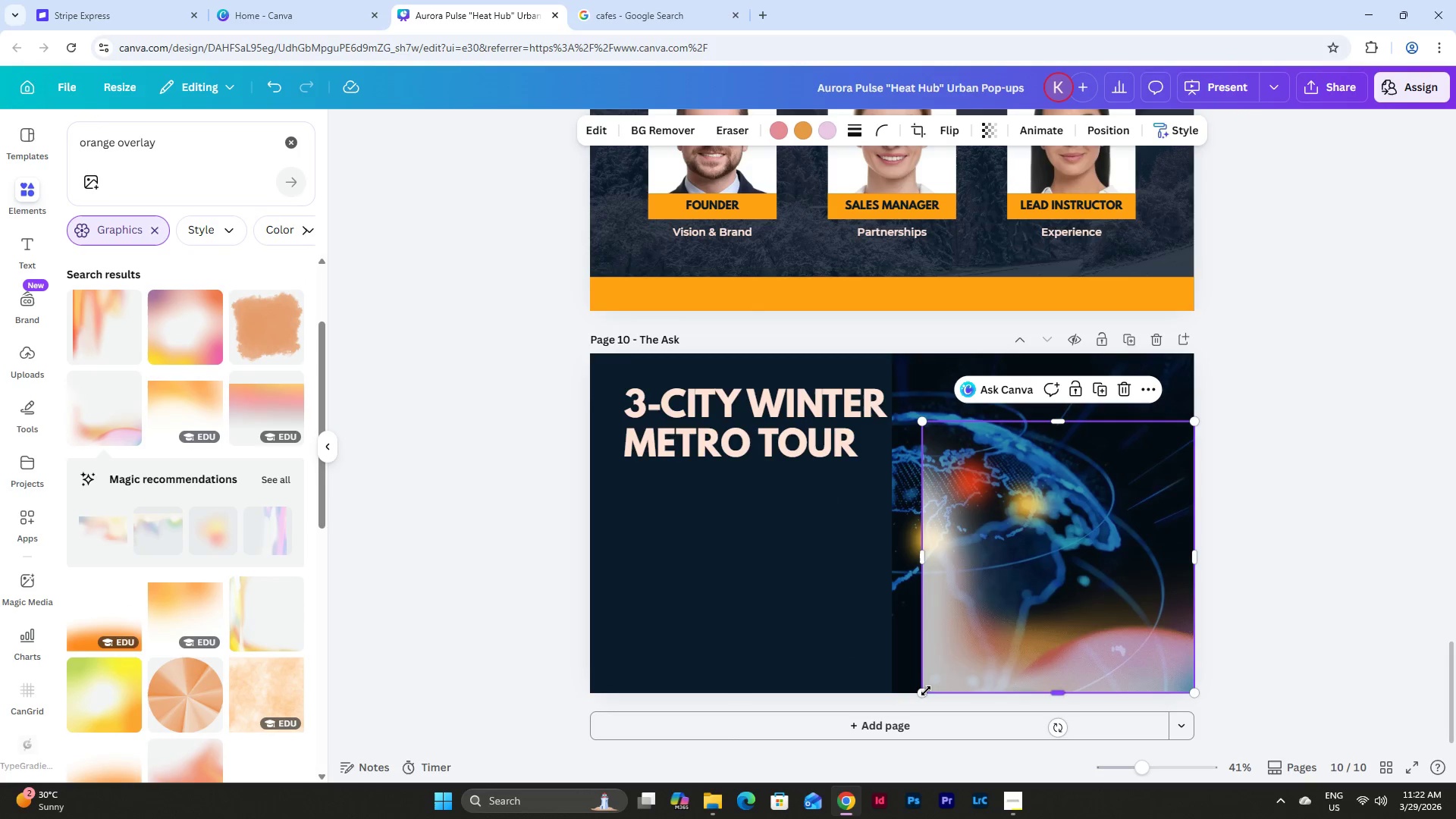 
left_click_drag(start_coordinate=[925, 691], to_coordinate=[880, 702])
 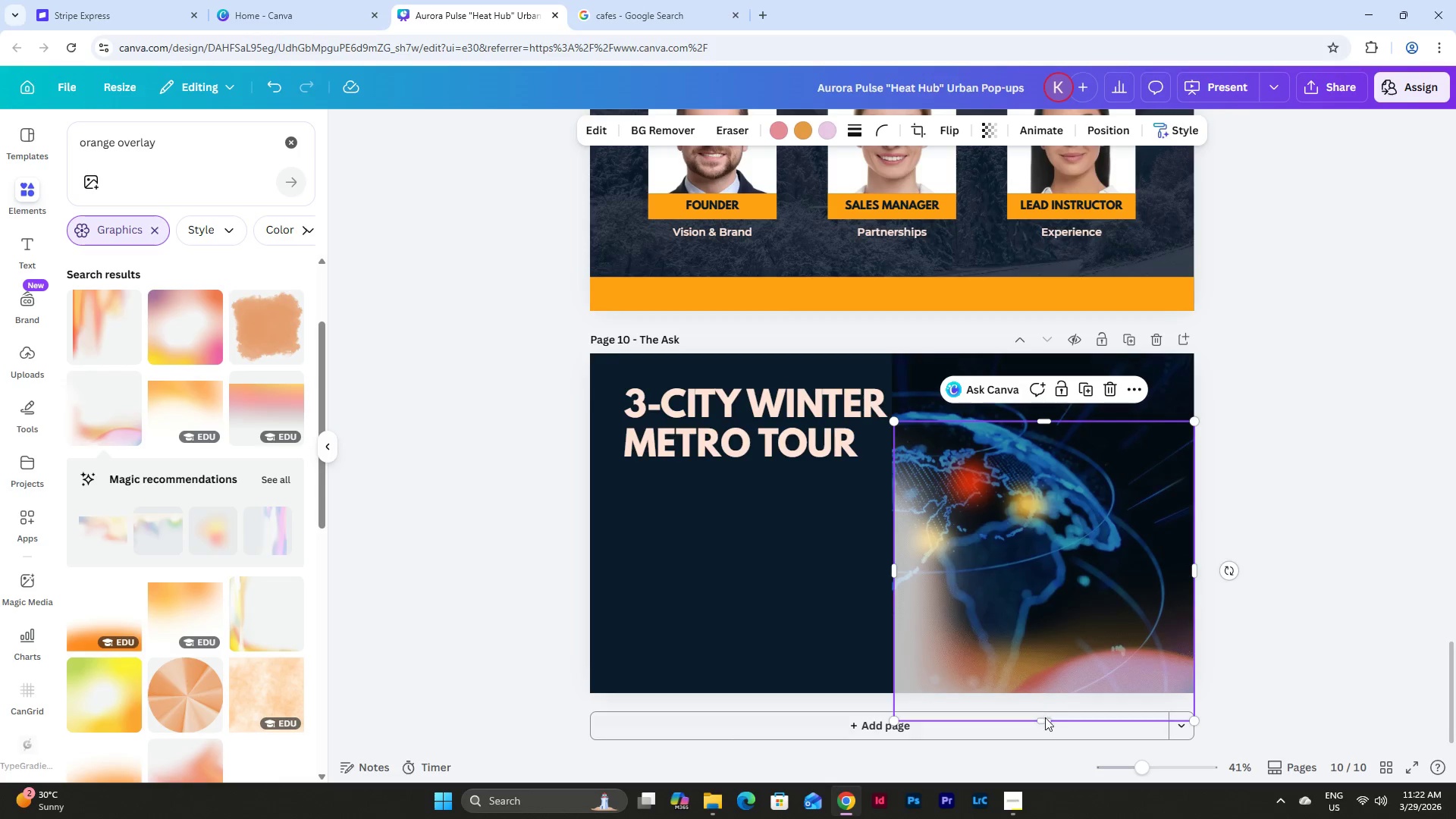 
left_click_drag(start_coordinate=[1045, 720], to_coordinate=[1041, 692])
 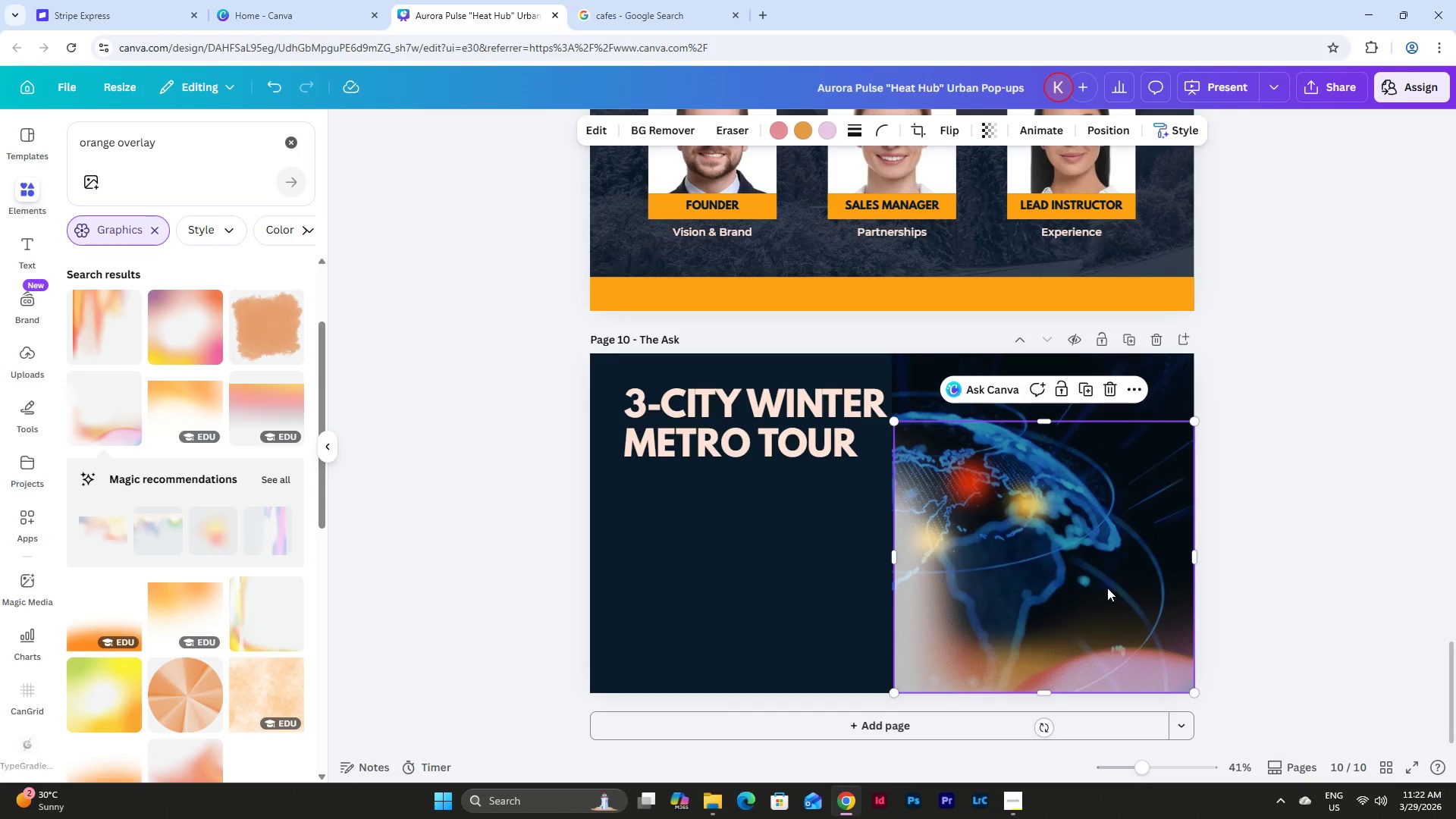 
double_click([1107, 588])
 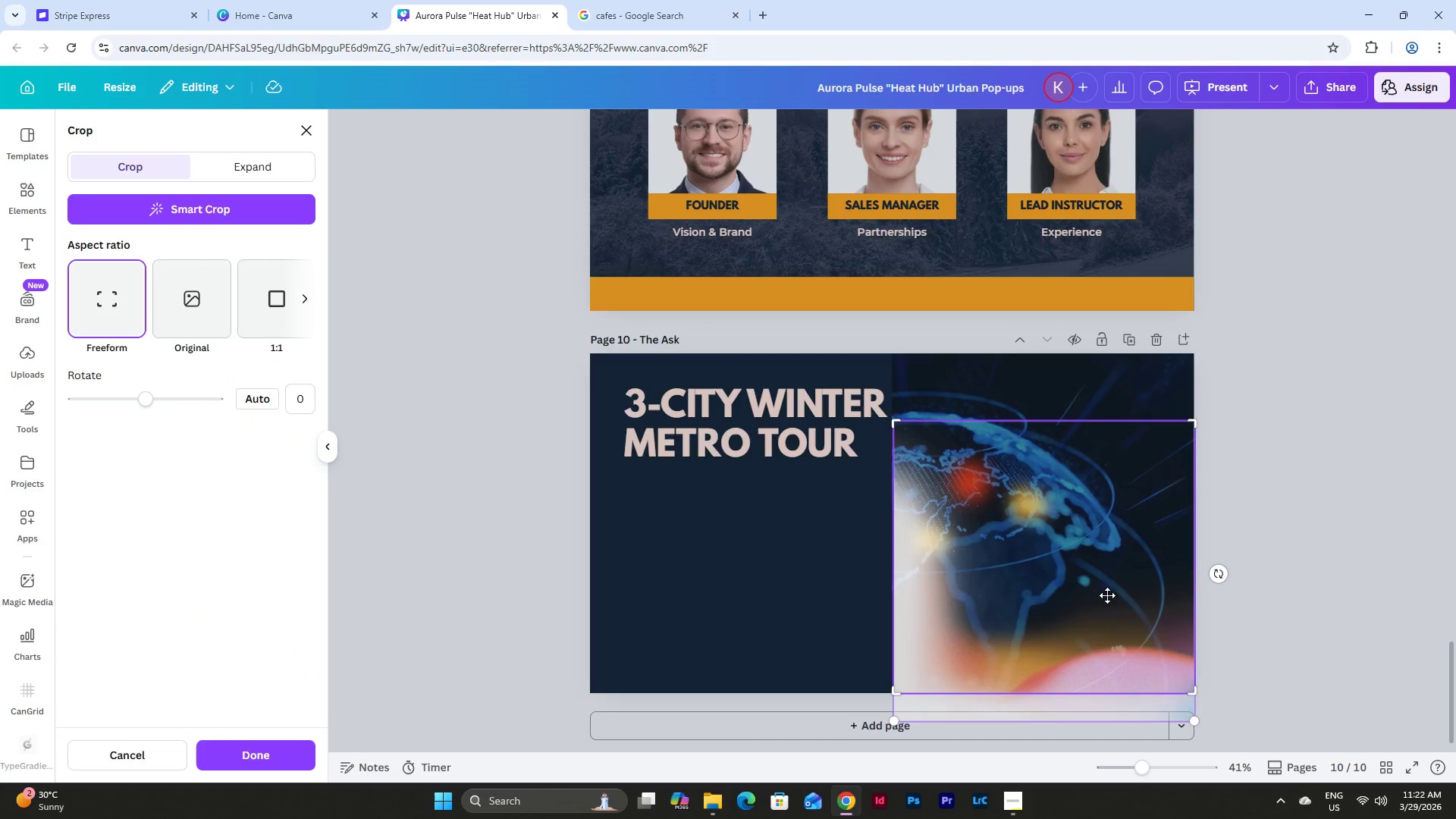 
left_click_drag(start_coordinate=[1107, 595], to_coordinate=[1117, 518])
 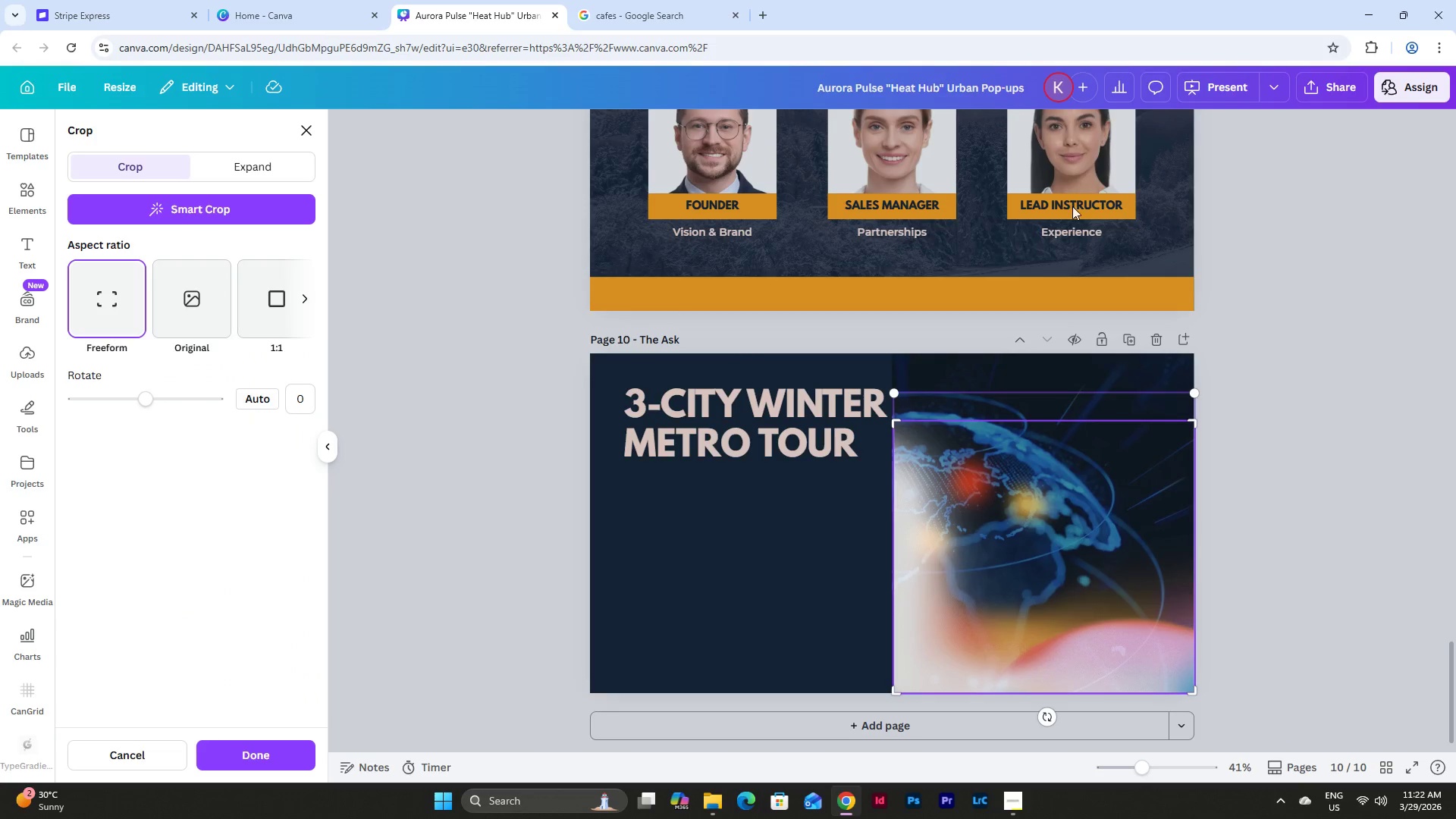 
left_click([1238, 411])
 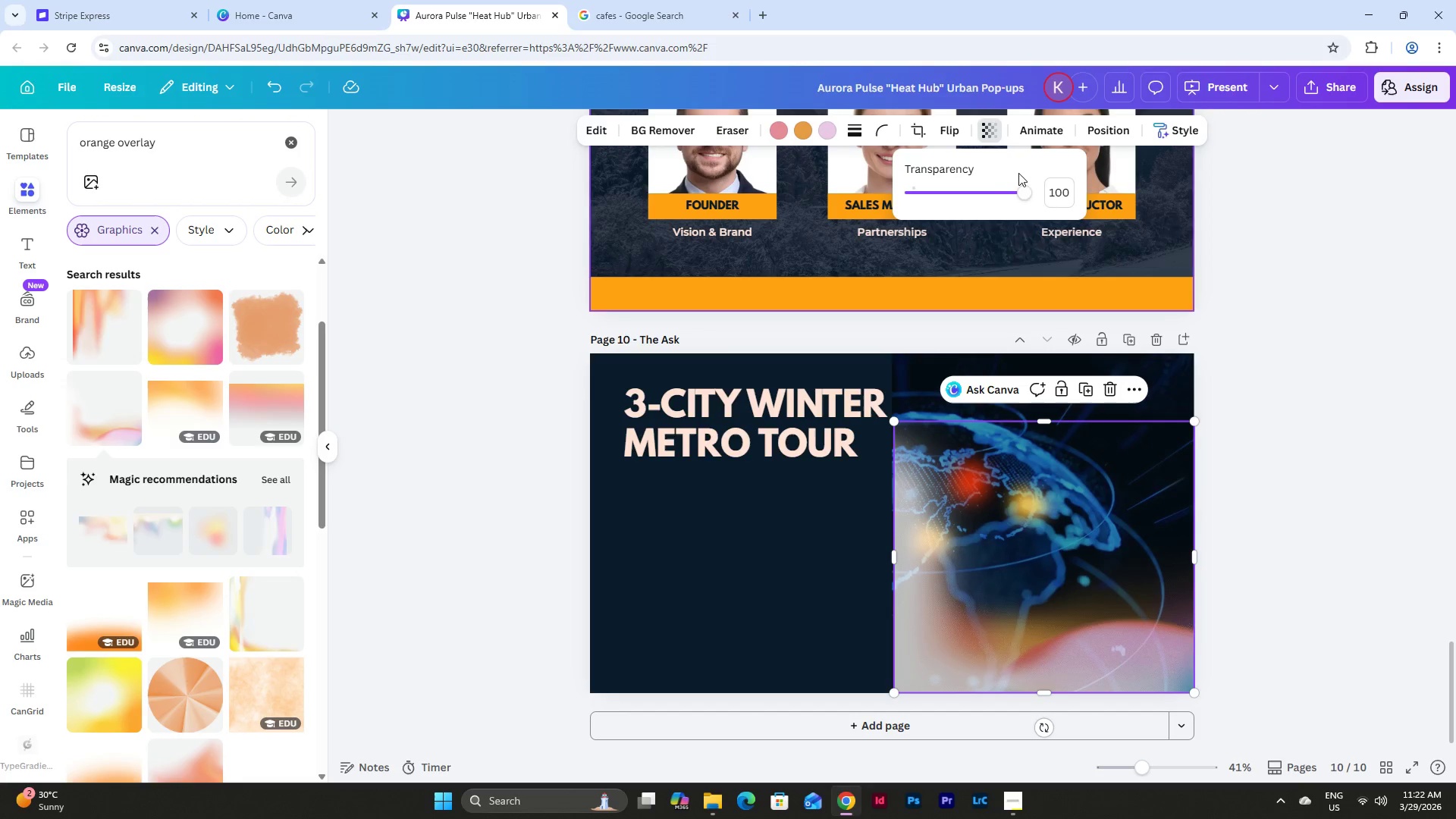 
left_click_drag(start_coordinate=[1025, 188], to_coordinate=[946, 186])
 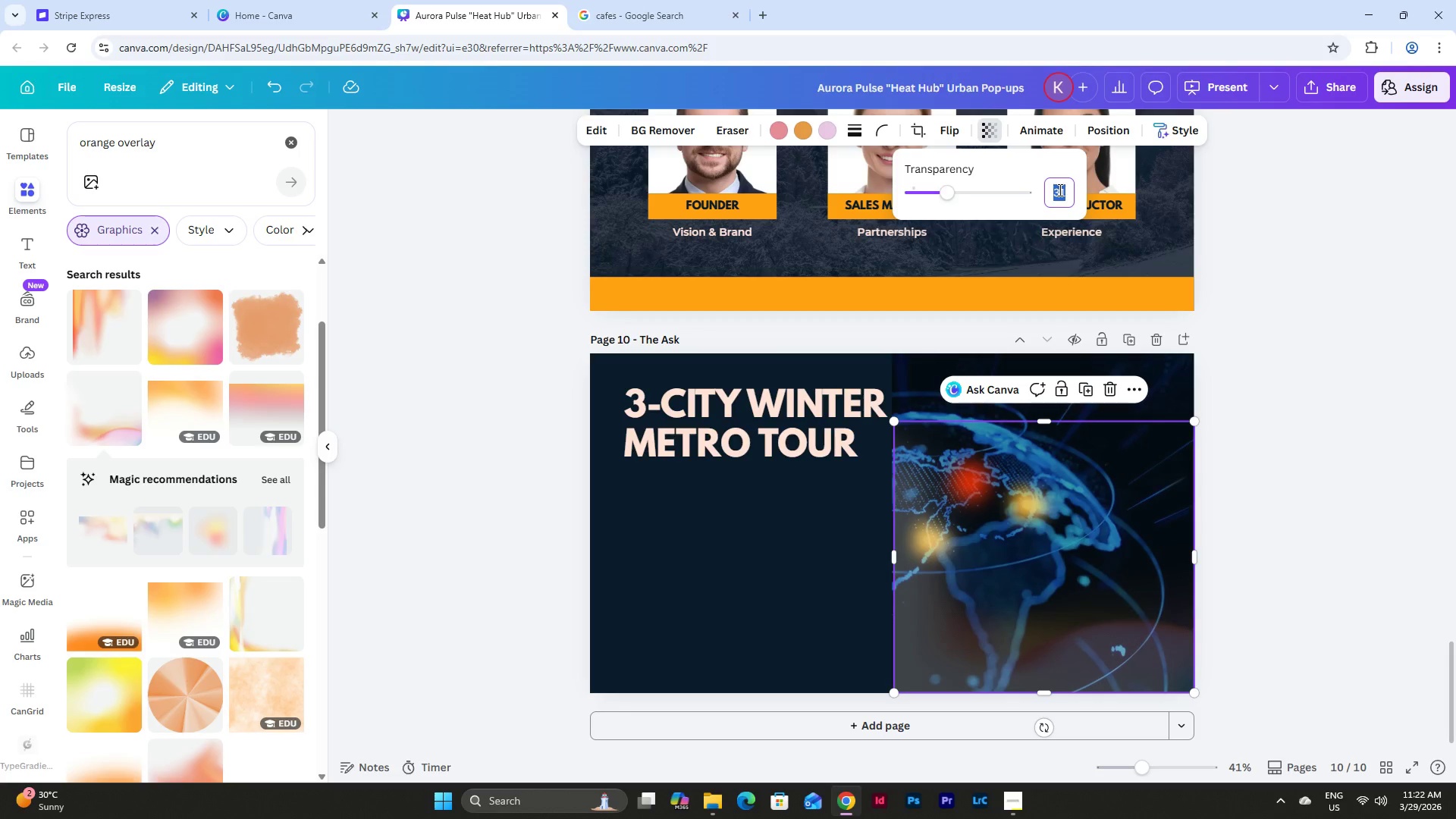 
key(Numpad3)
 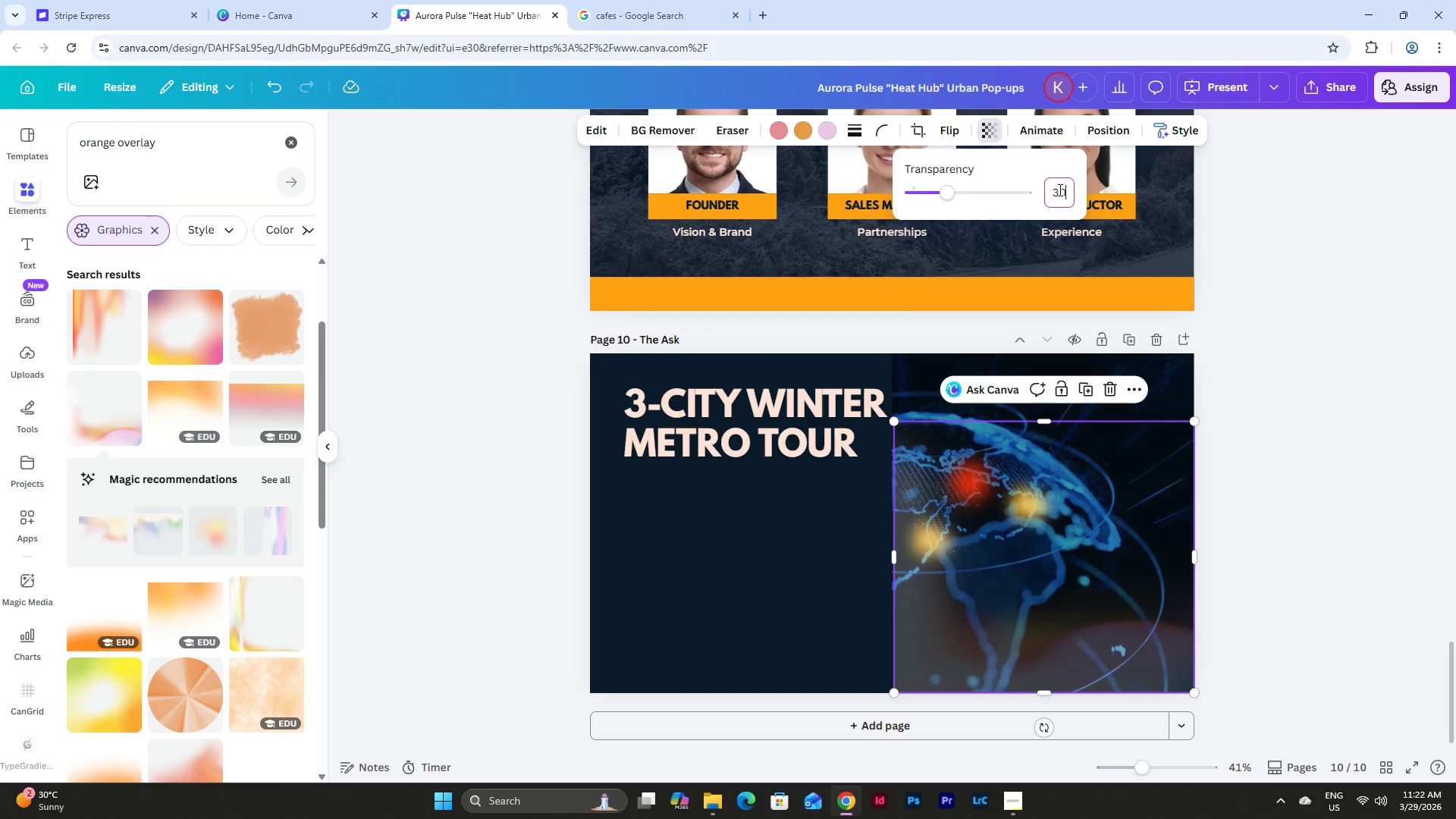 
key(Numpad0)
 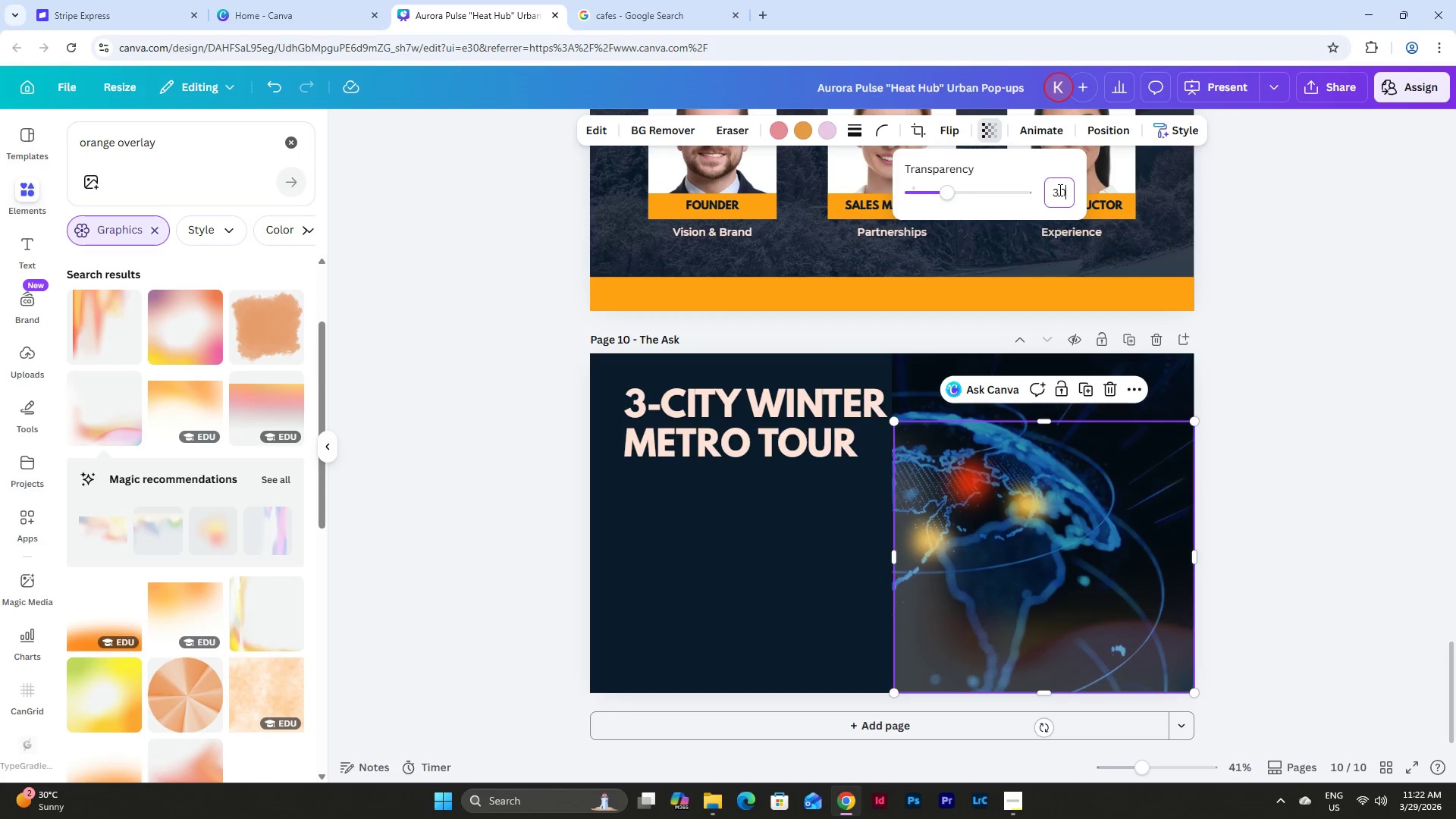 
key(NumpadEnter)
 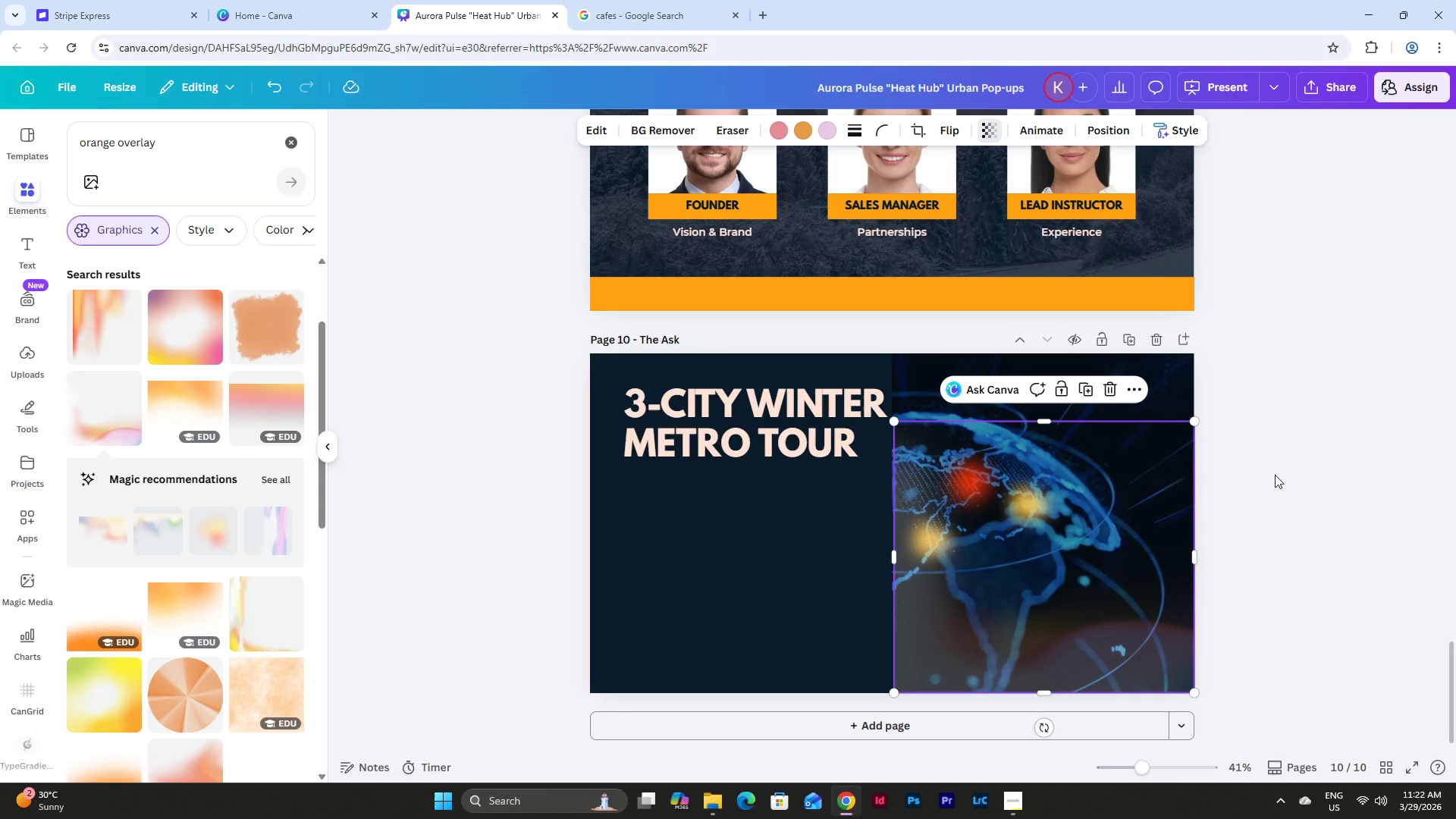 
double_click([1275, 475])
 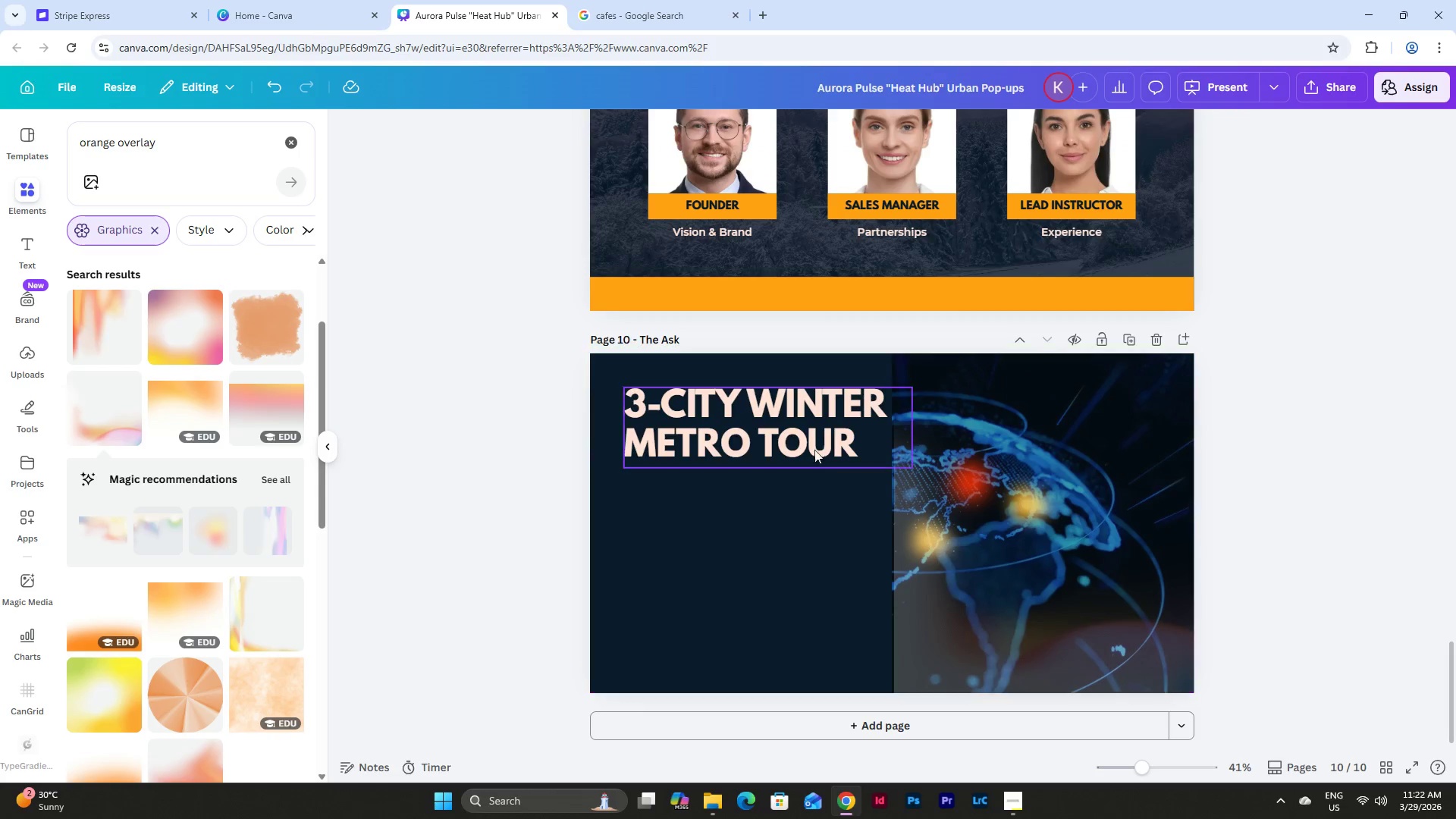 
left_click([767, 426])
 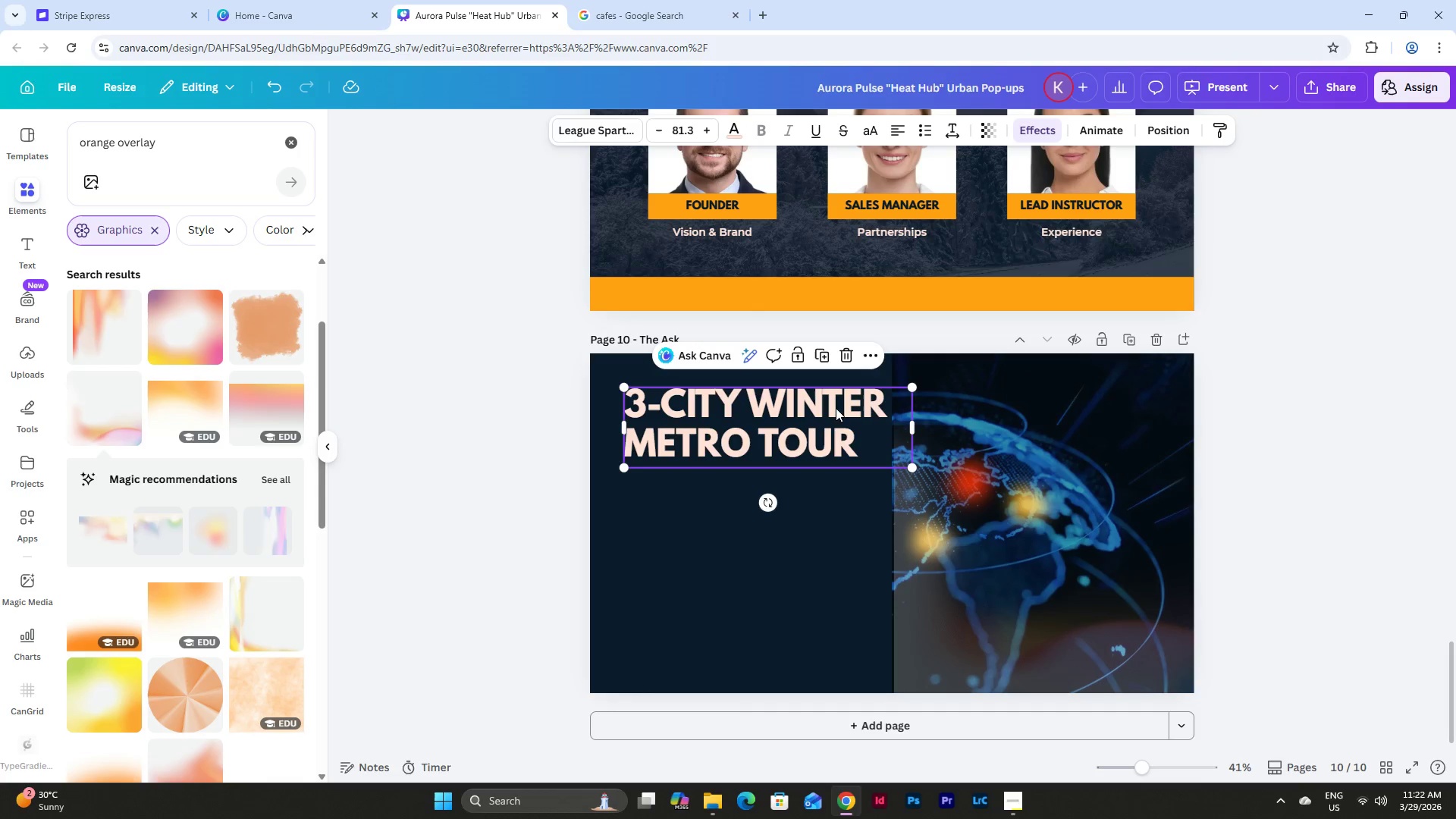 
scroll: coordinate [846, 544], scroll_direction: down, amount: 2.0
 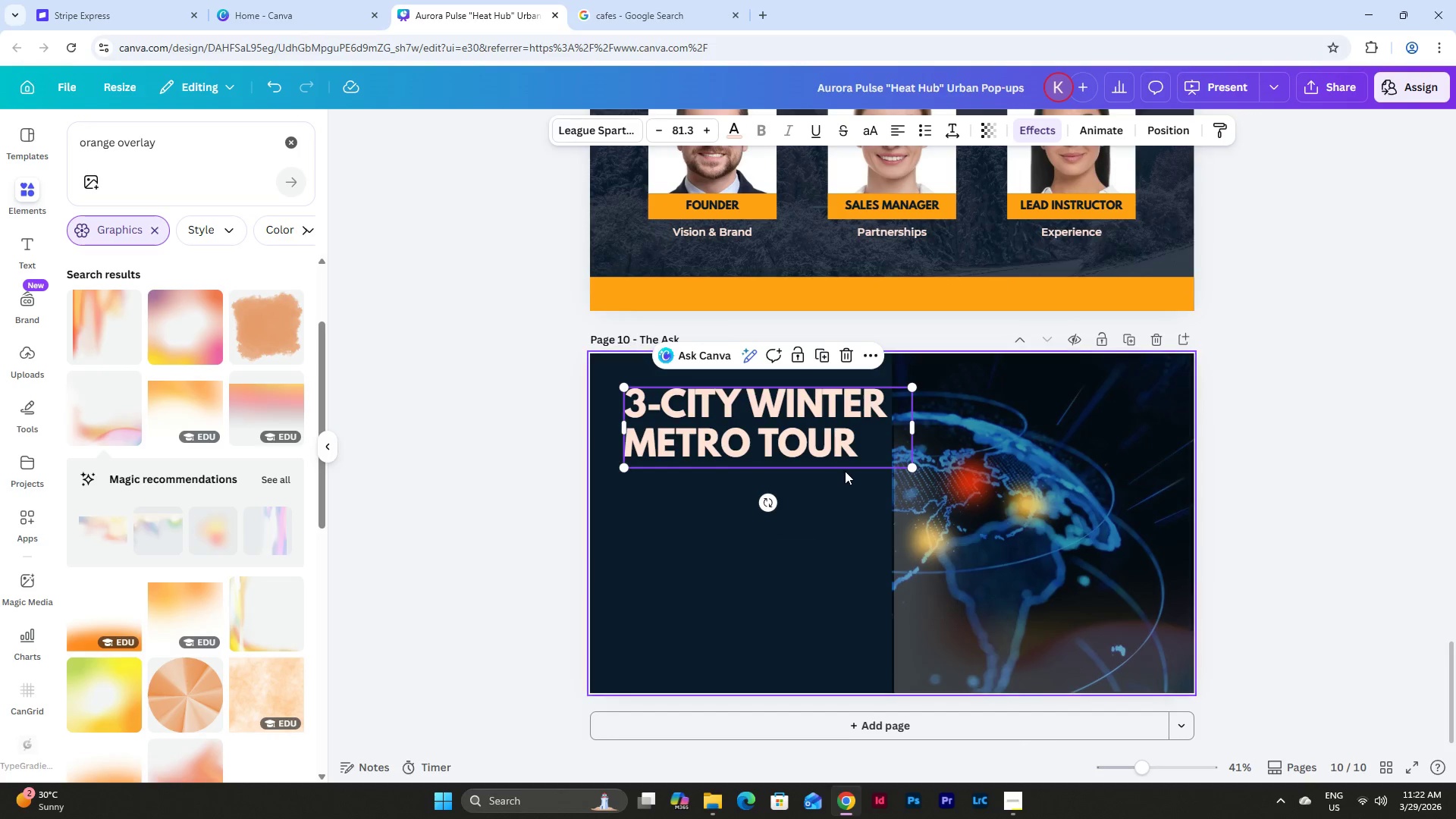 
scroll: coordinate [861, 491], scroll_direction: up, amount: 5.0
 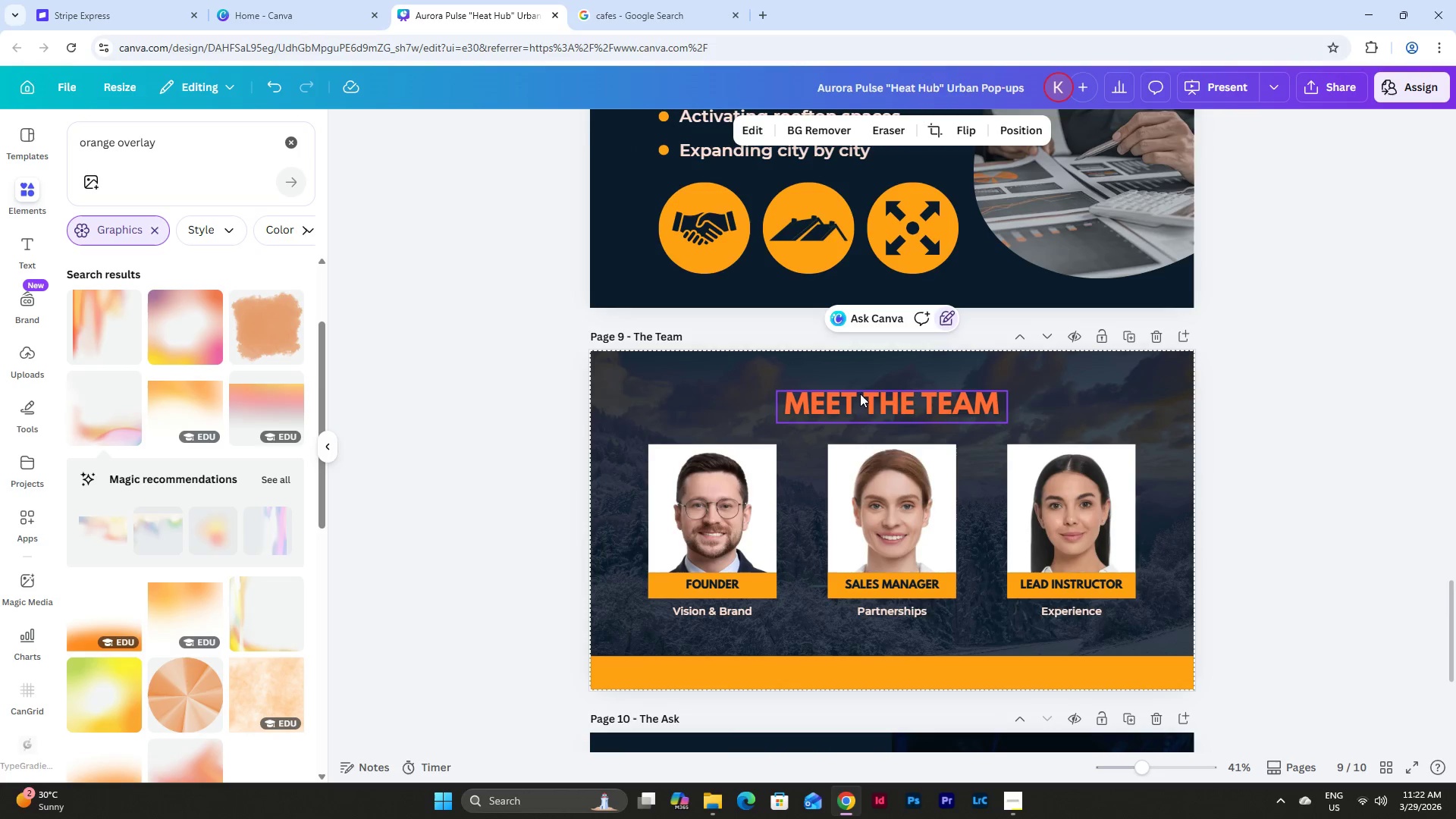 
double_click([864, 399])
 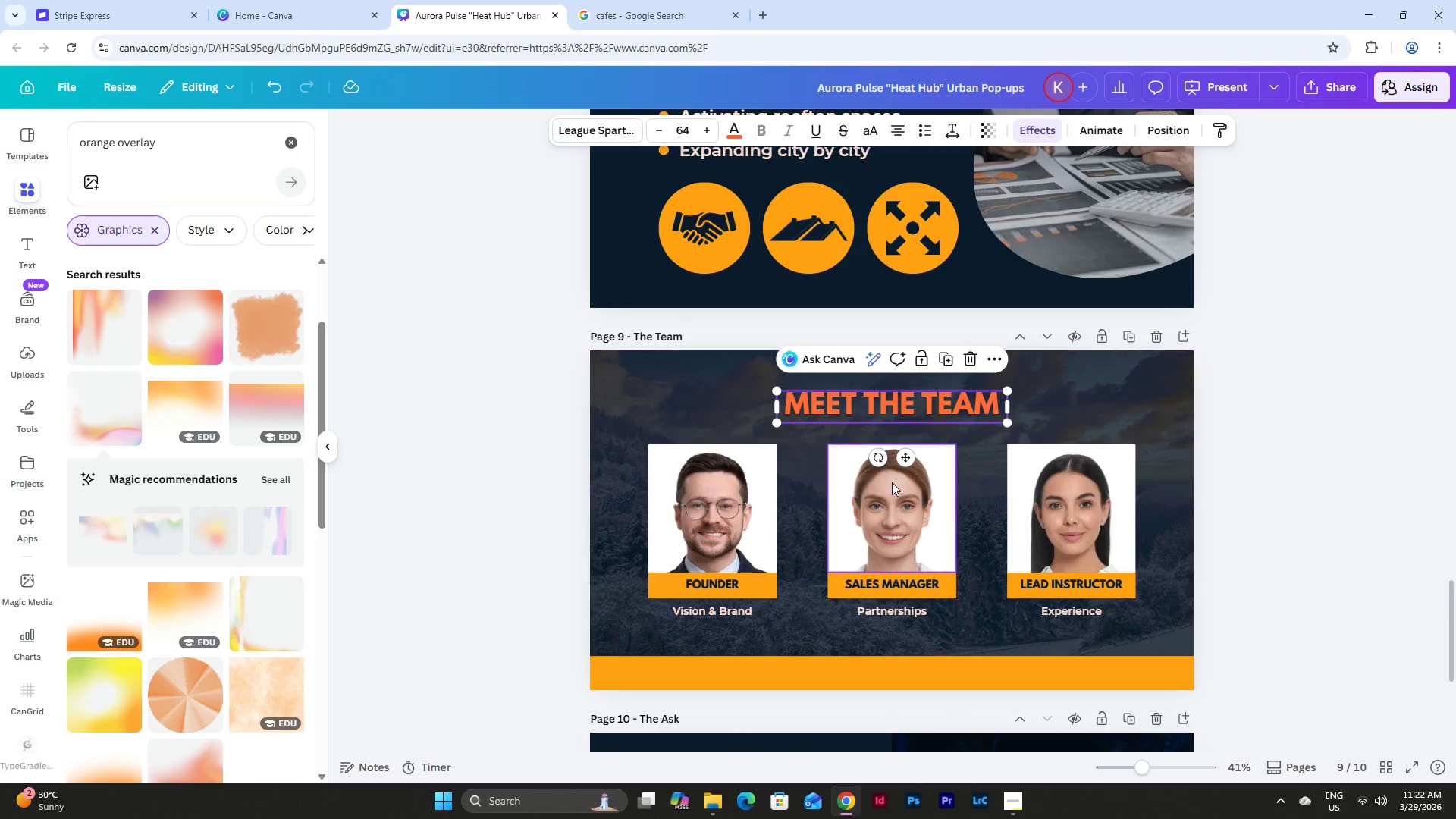 
left_click([791, 460])
 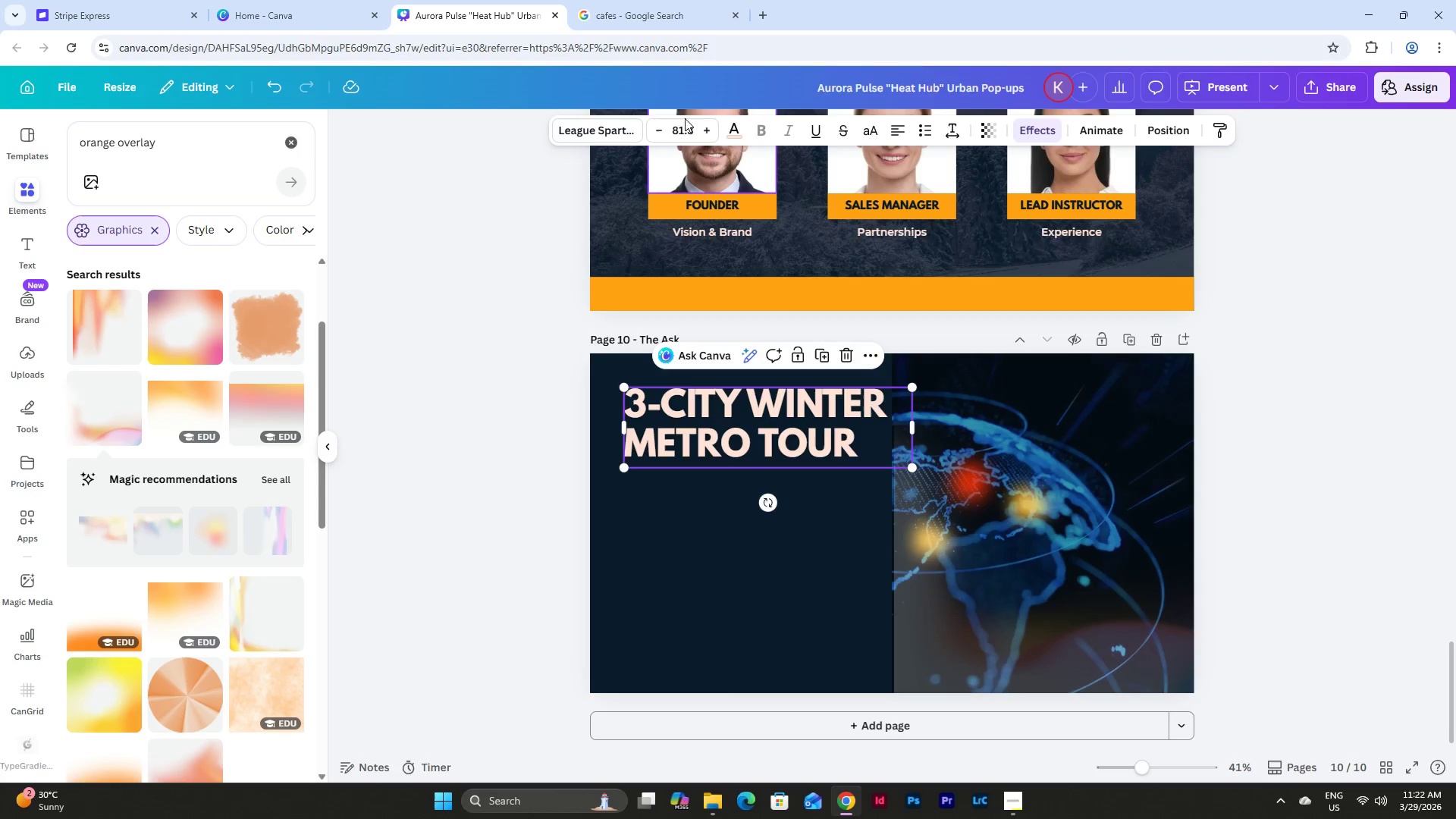 
scroll: coordinate [892, 483], scroll_direction: down, amount: 8.0
 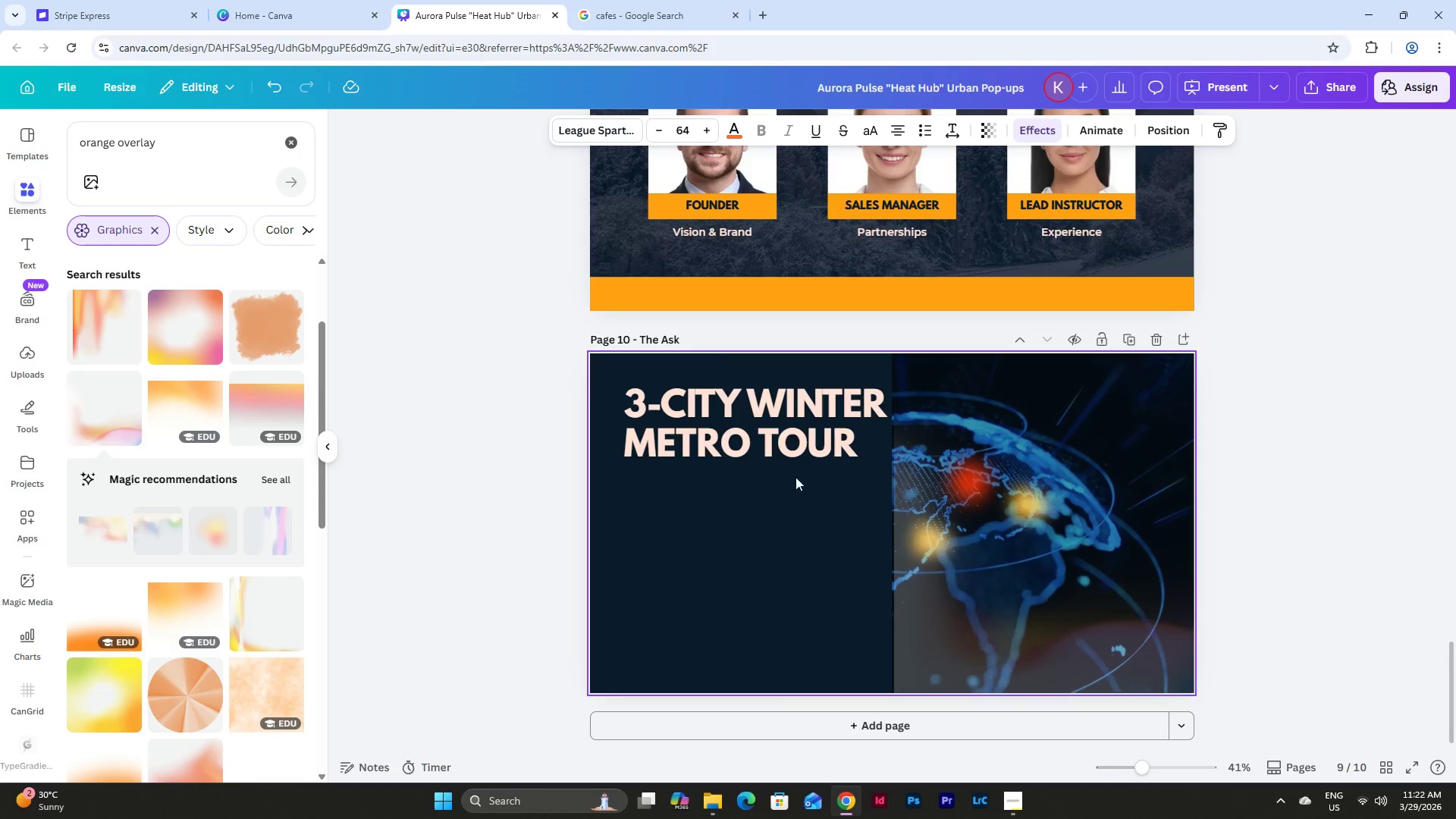 
left_click([685, 132])
 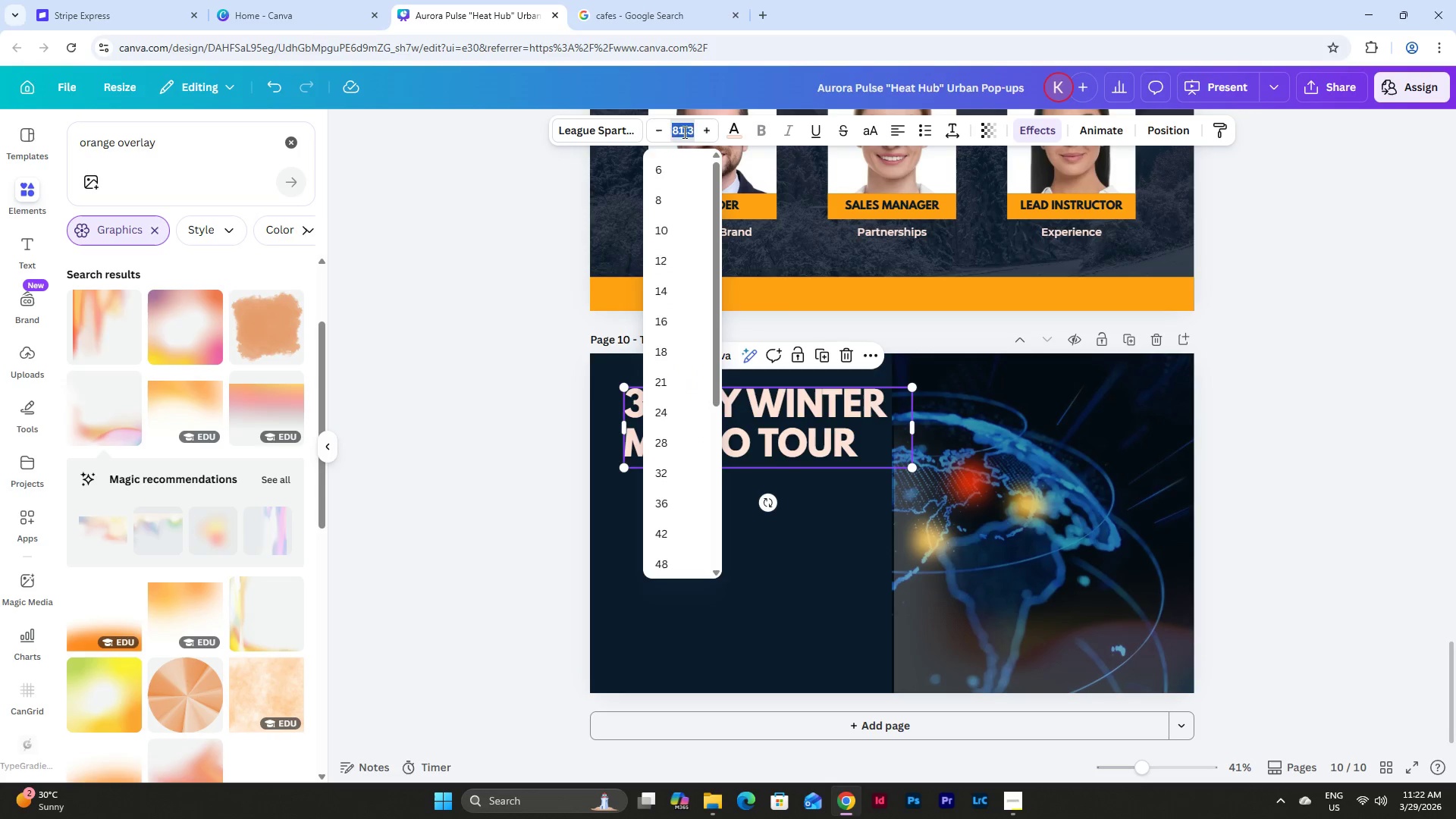 
key(Numpad6)
 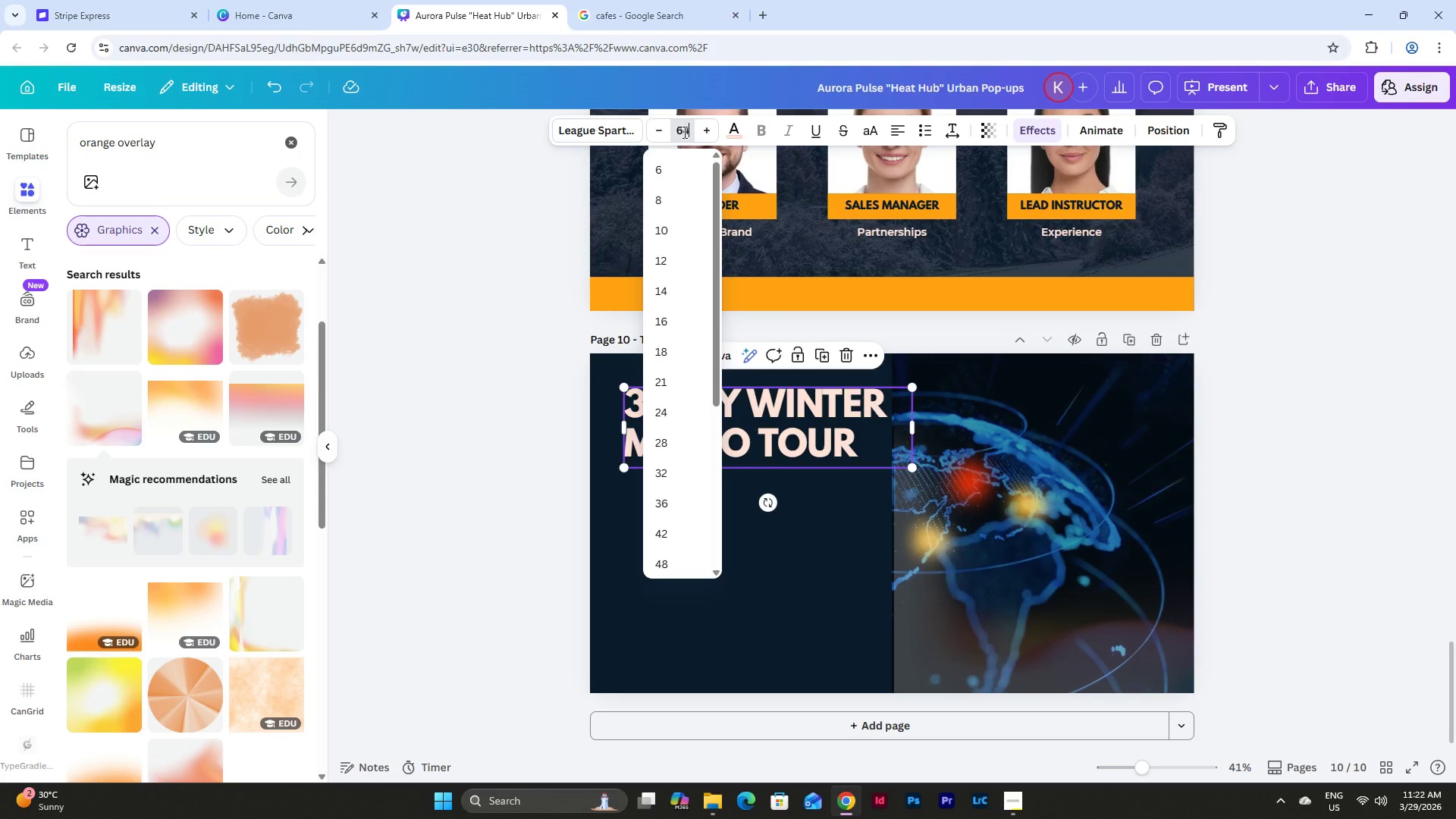 
key(Numpad4)
 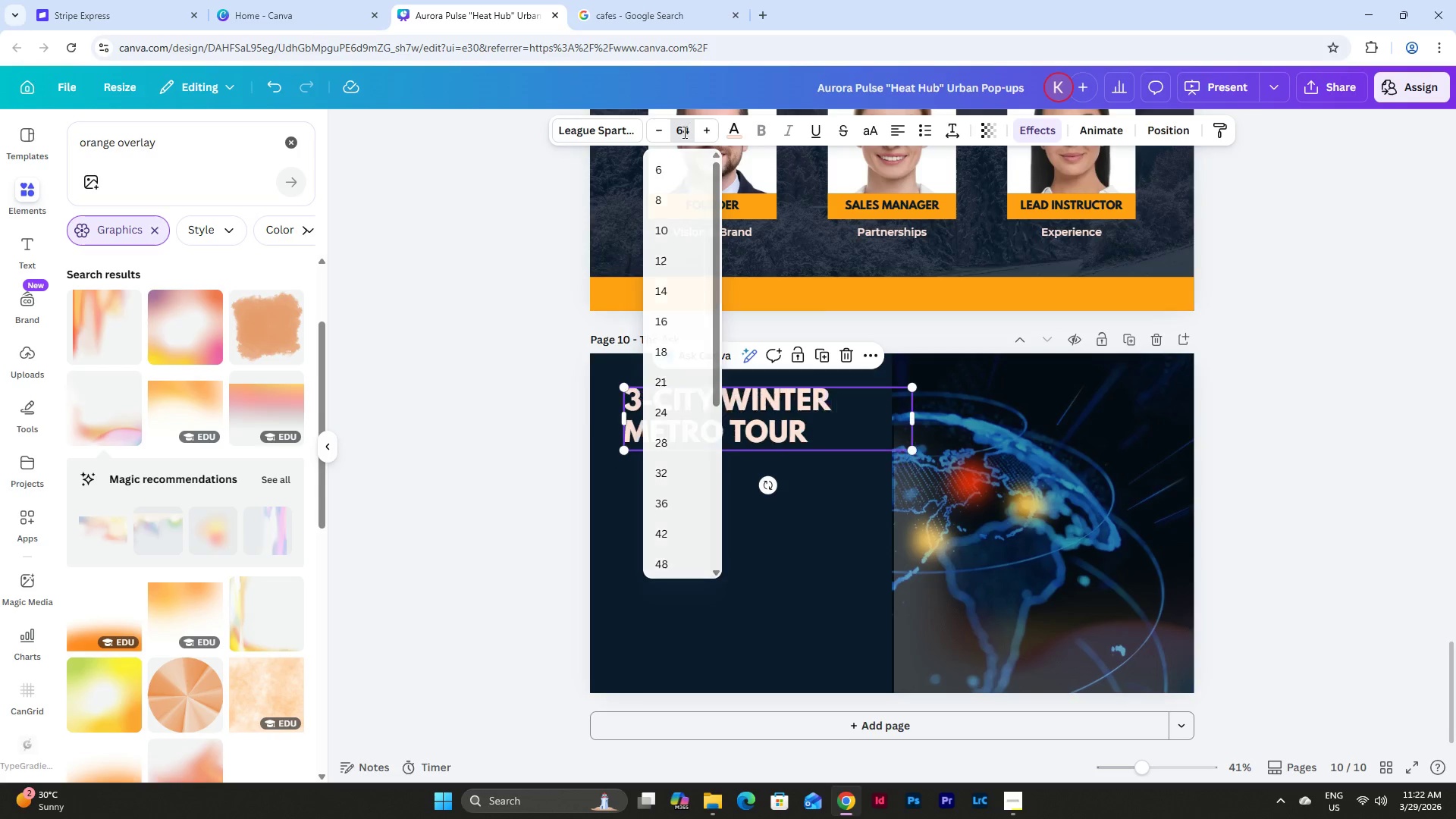 
key(NumpadEnter)
 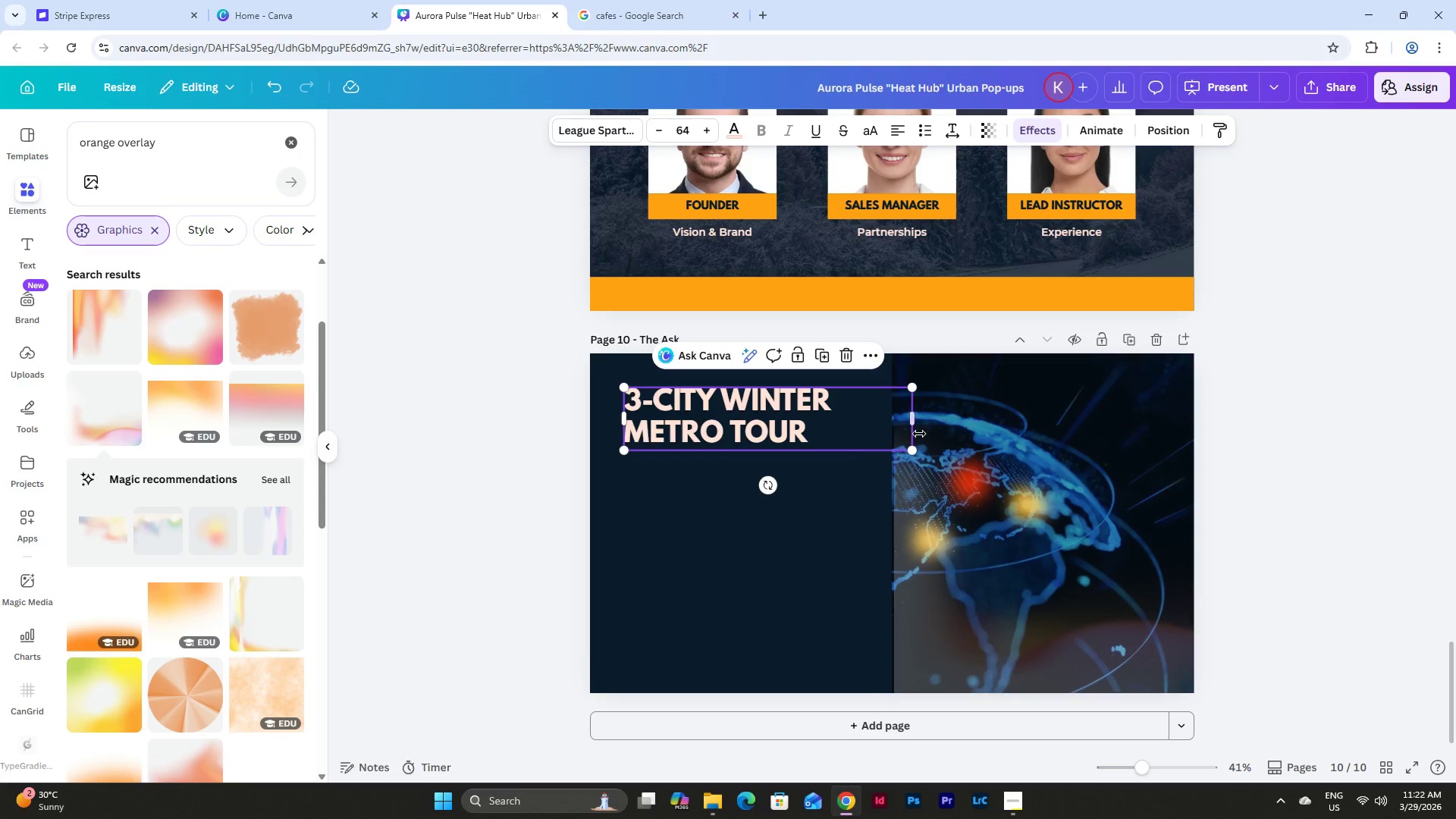 
left_click_drag(start_coordinate=[916, 425], to_coordinate=[858, 422])
 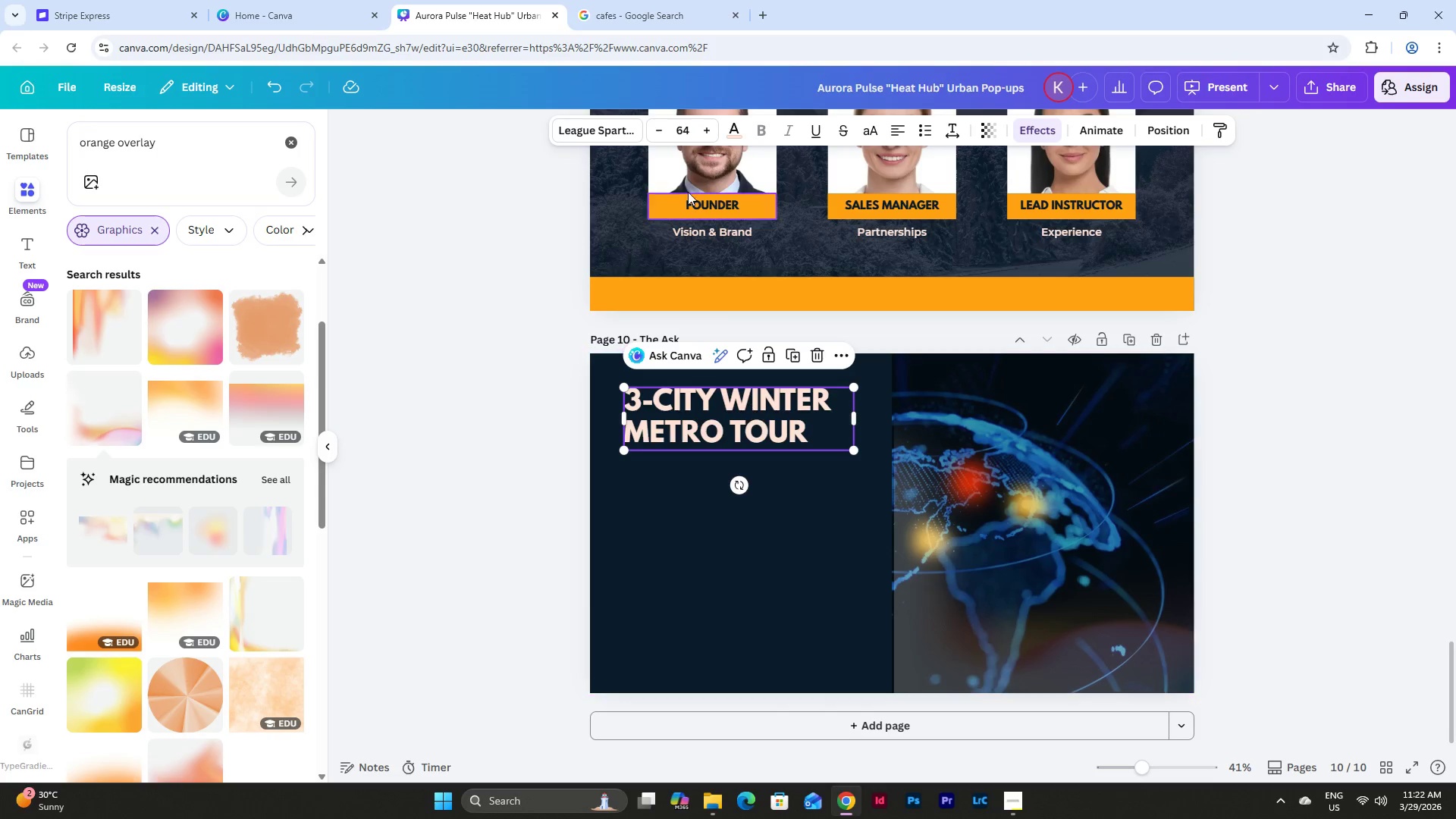 
left_click([731, 127])
 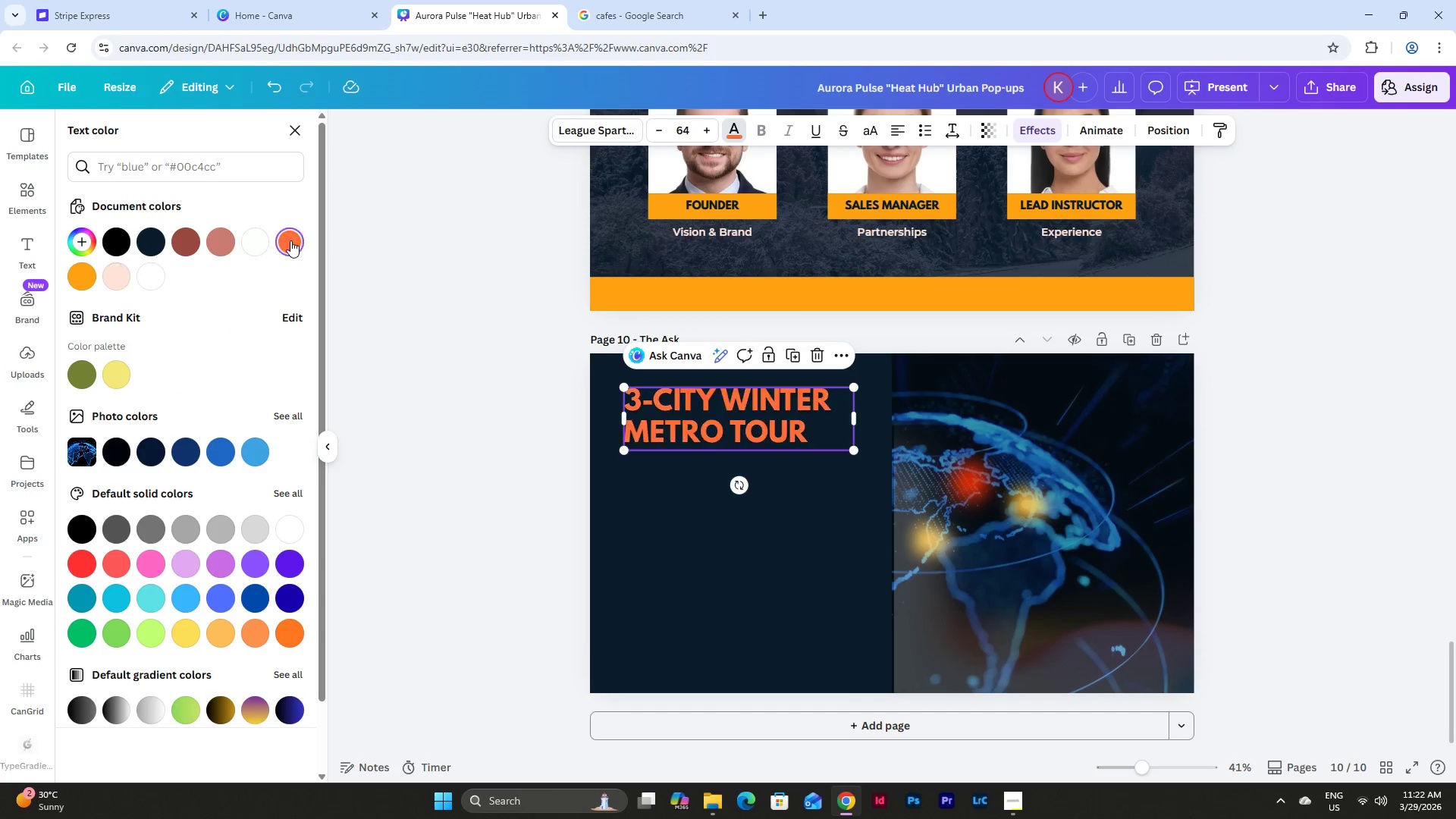 
left_click([500, 452])
 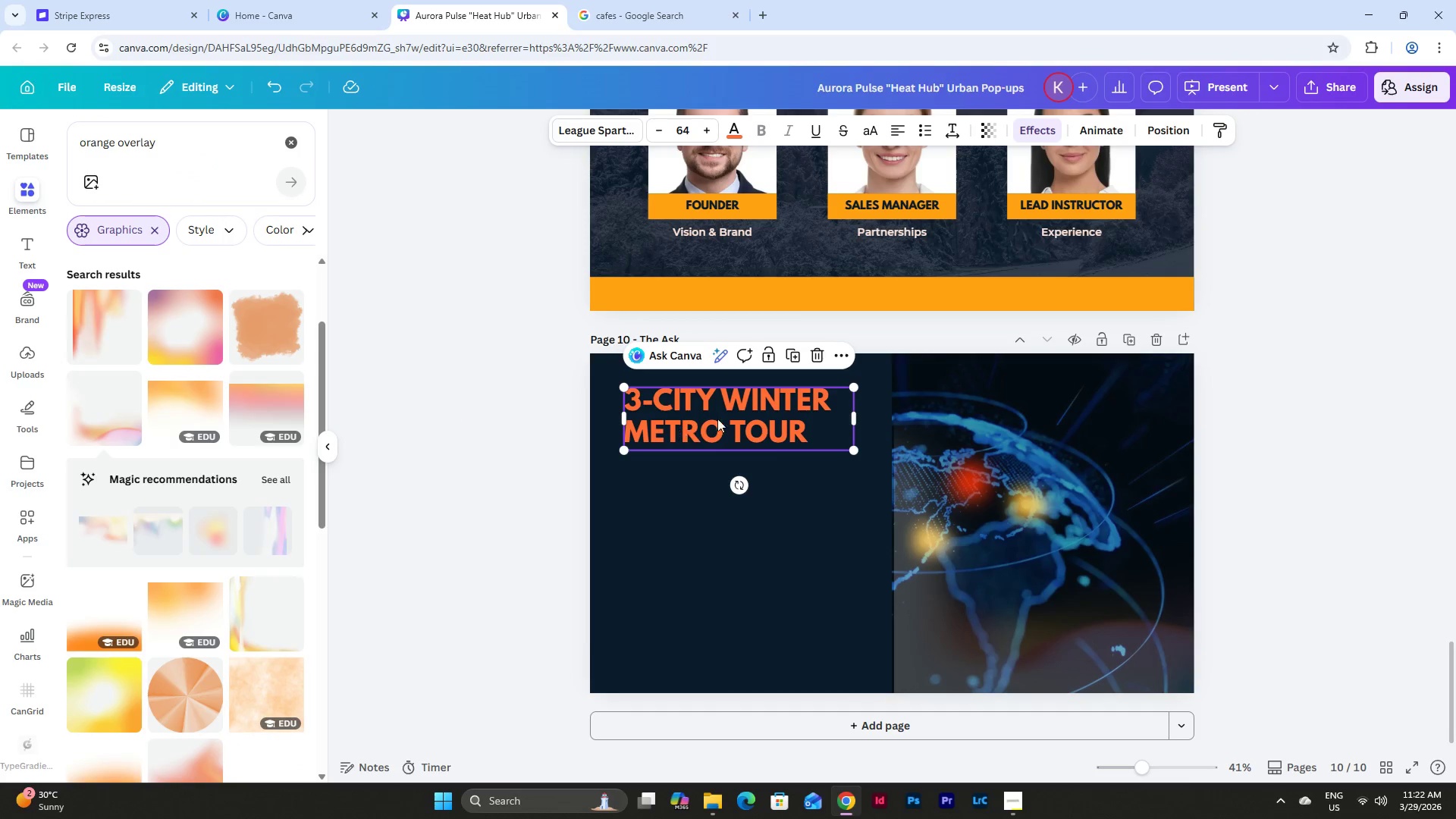 
left_click_drag(start_coordinate=[739, 413], to_coordinate=[739, 453])
 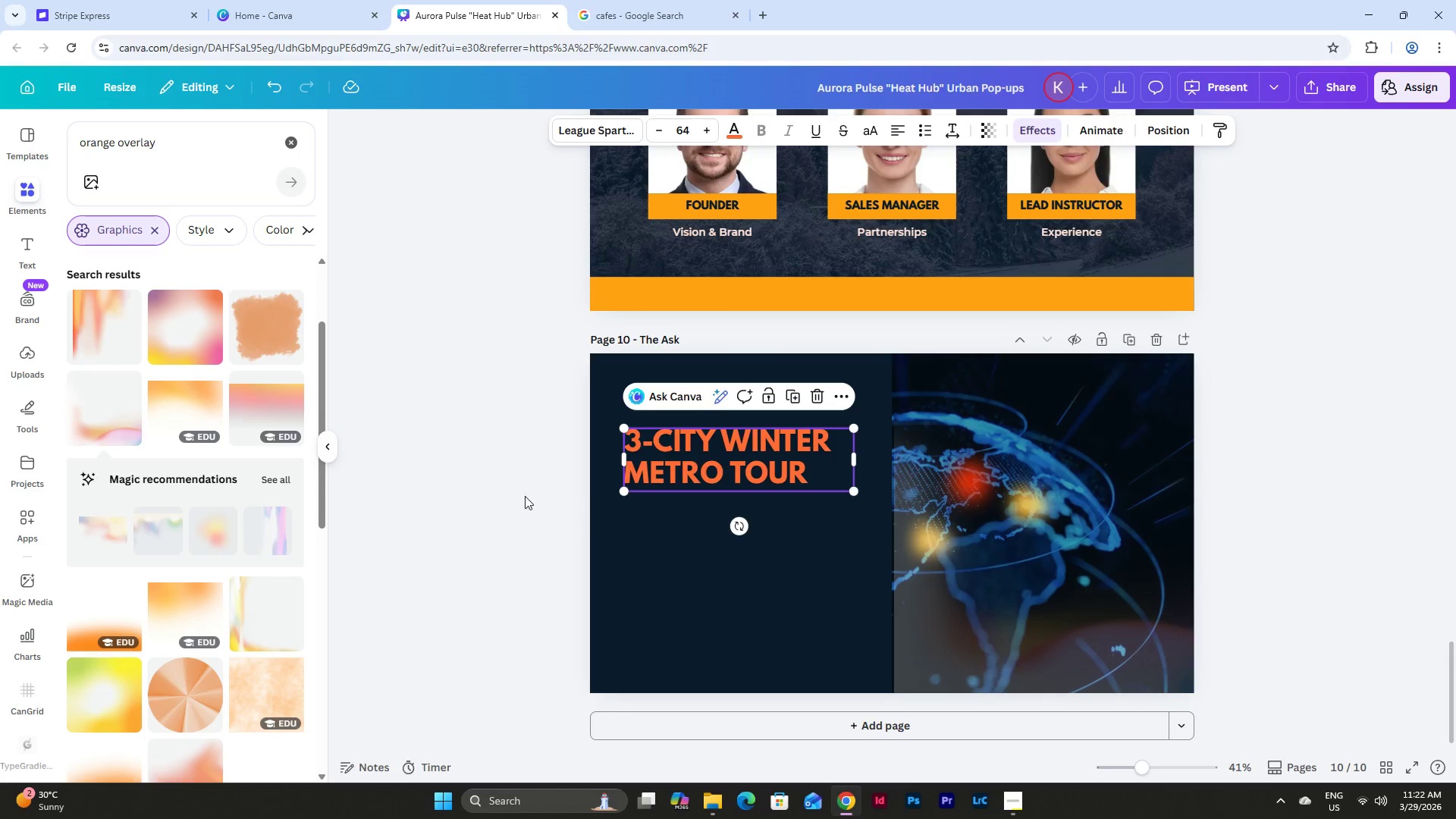 
left_click([521, 496])
 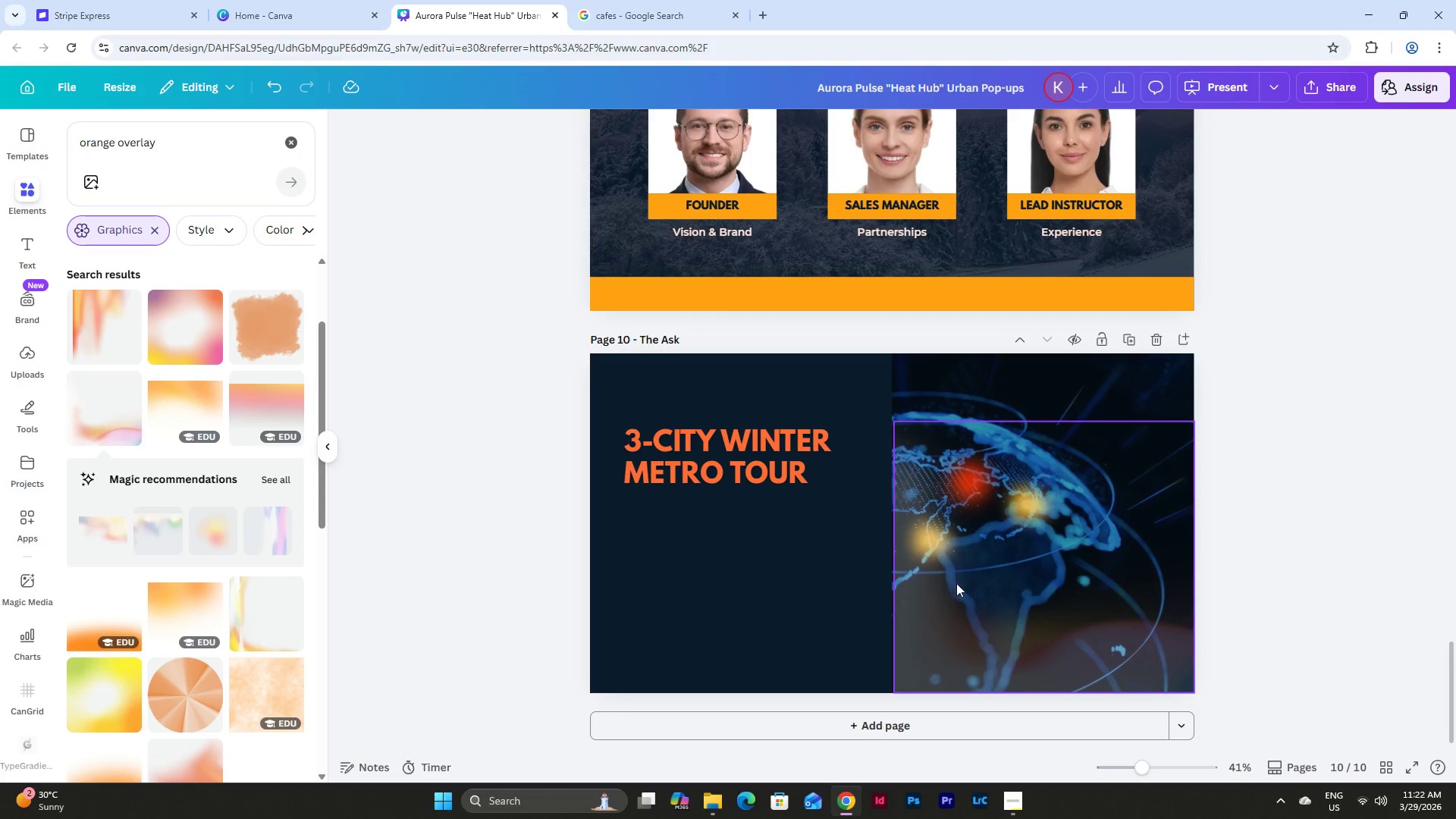 
left_click([1048, 583])
 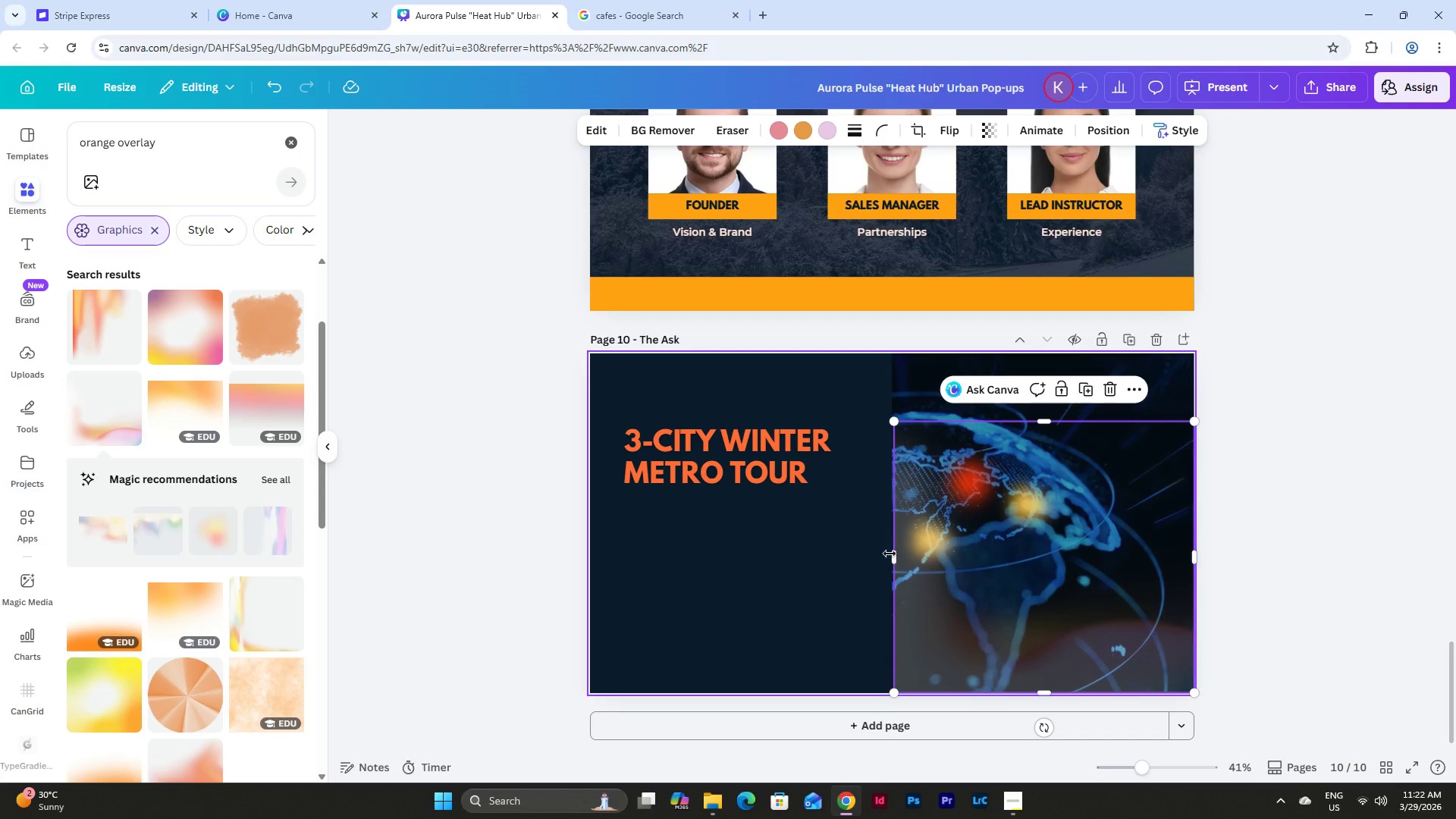 
left_click_drag(start_coordinate=[895, 554], to_coordinate=[890, 555])
 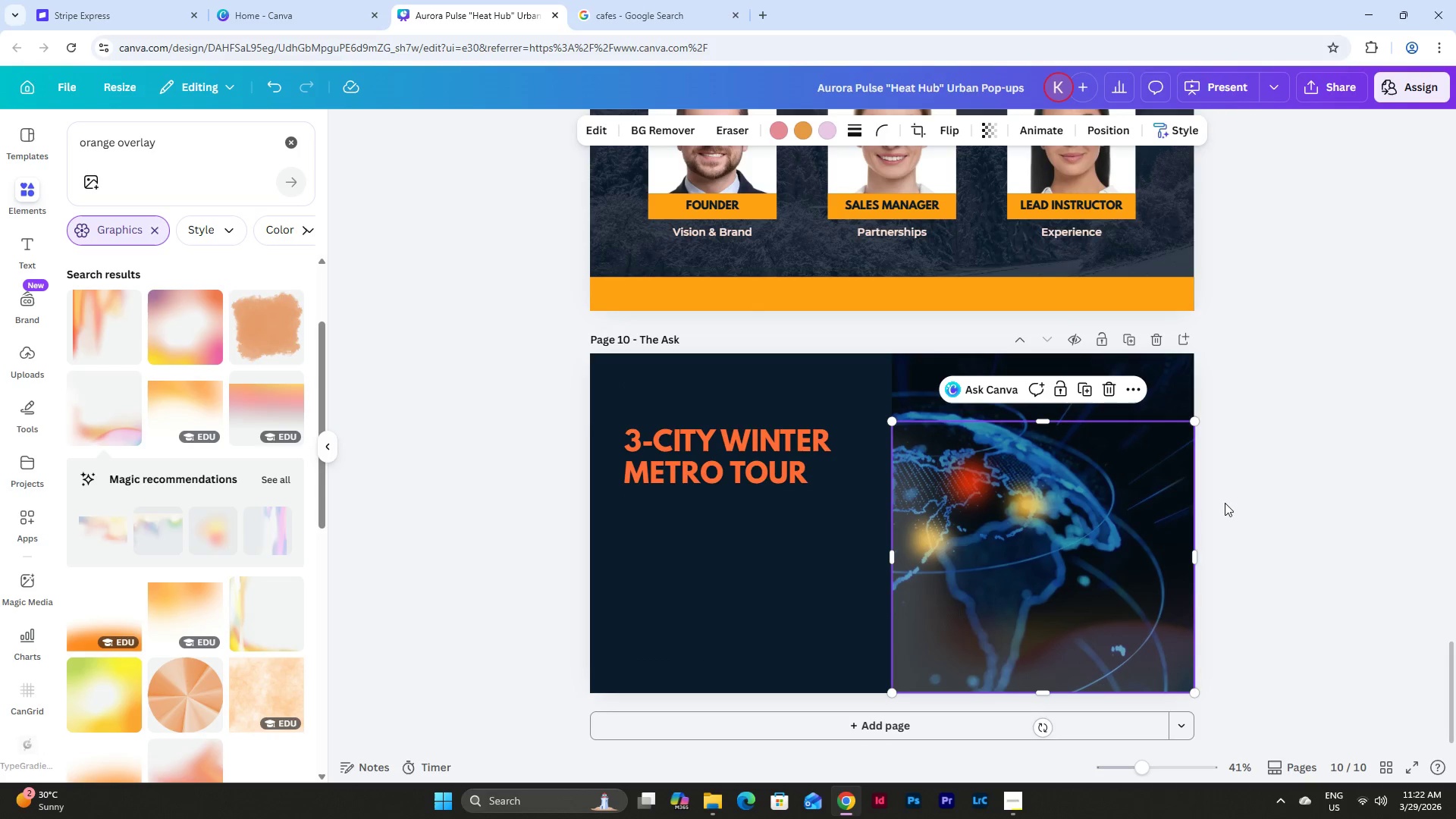 
left_click([1238, 496])
 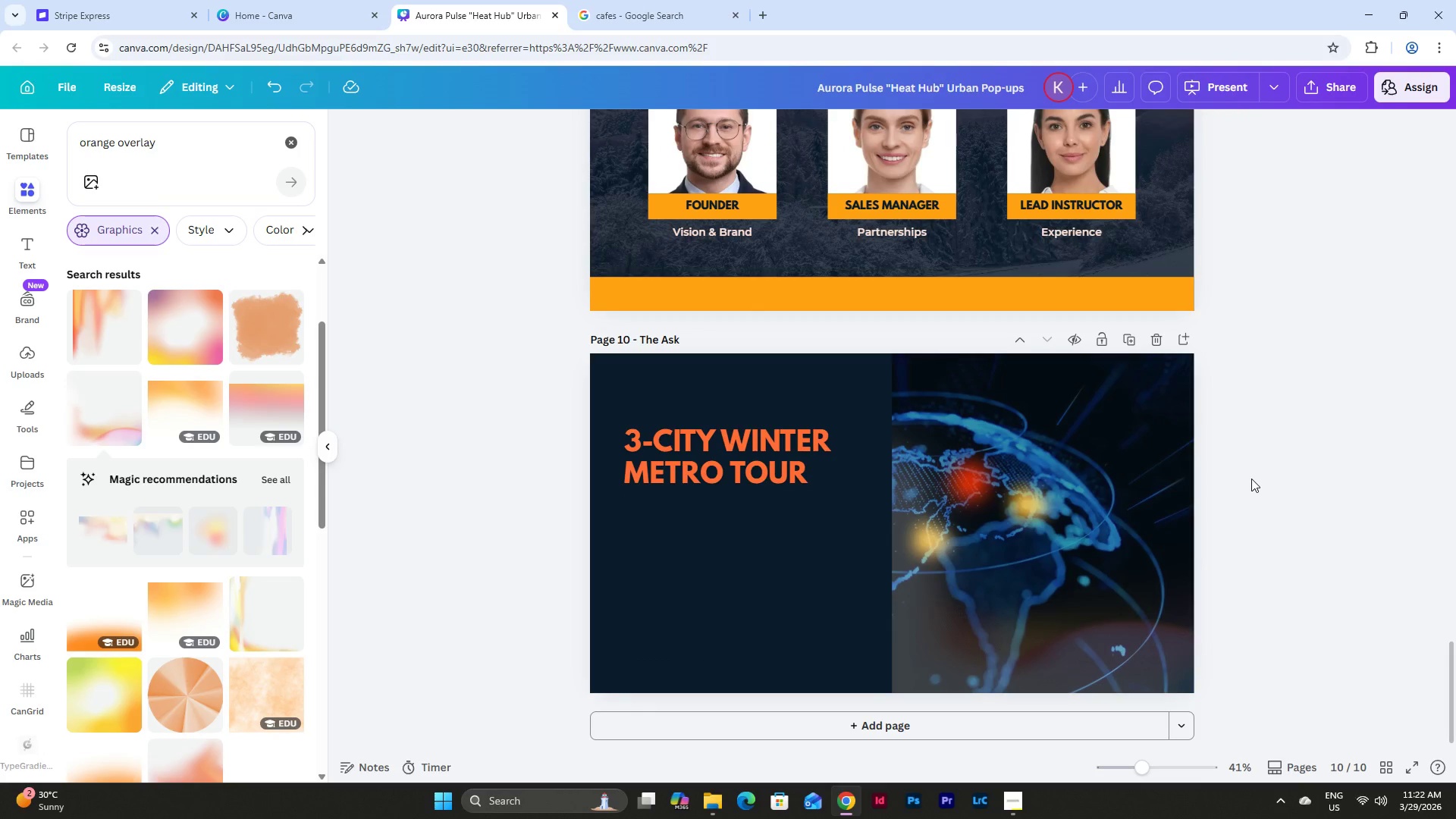 
scroll: coordinate [1251, 479], scroll_direction: up, amount: 1.0
 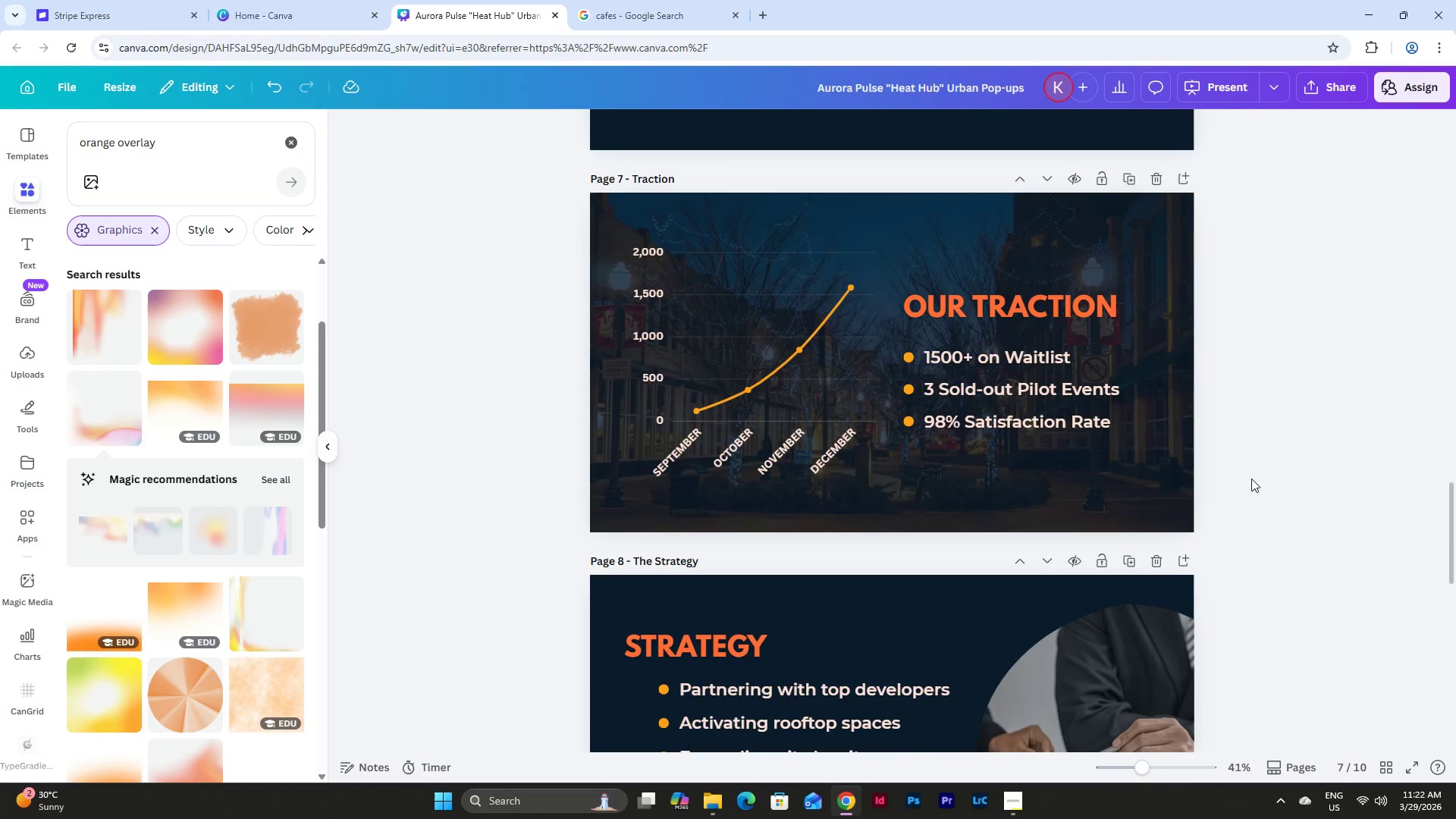 
scroll: coordinate [1251, 479], scroll_direction: down, amount: 4.0
 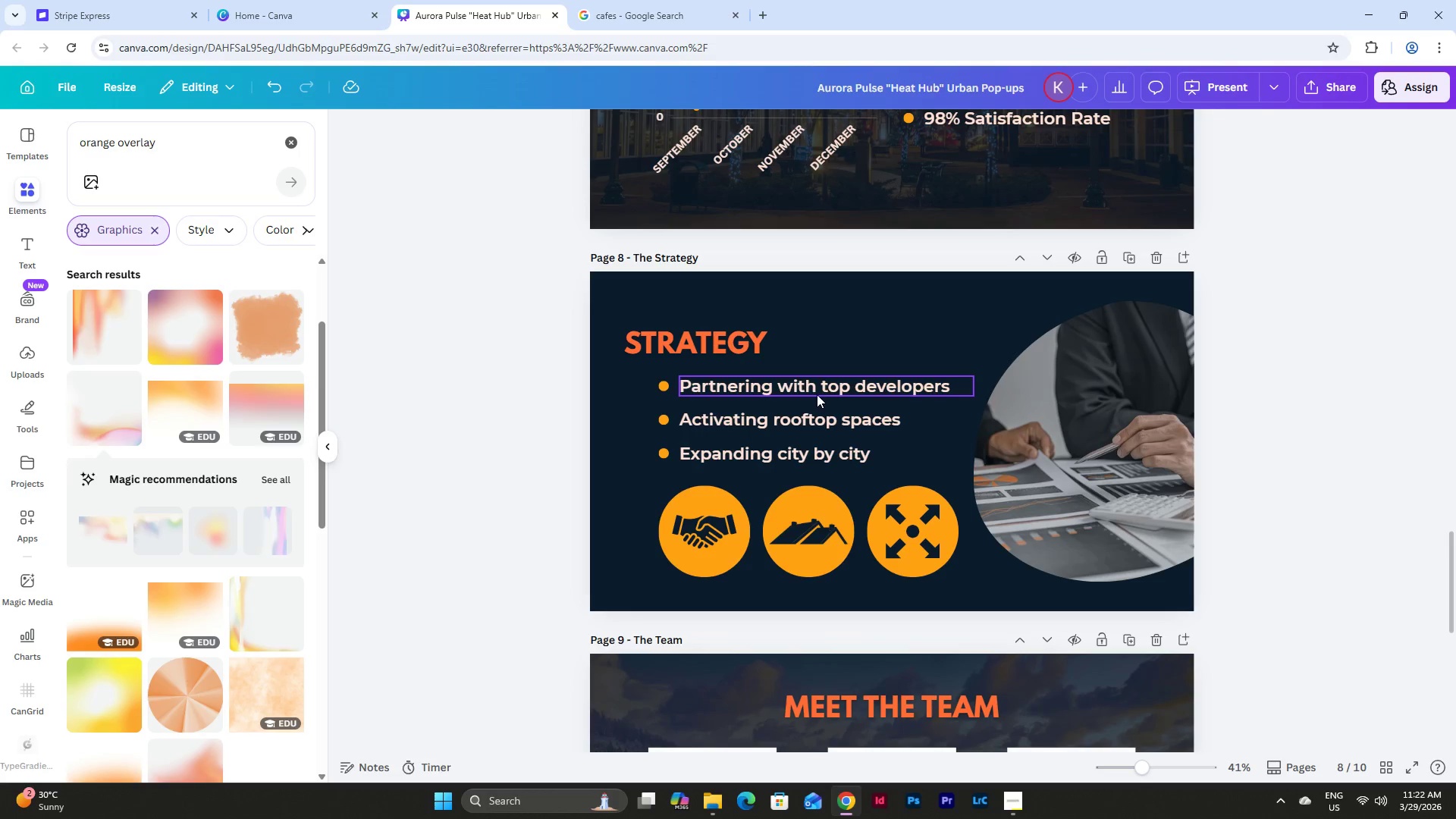 
left_click([809, 387])
 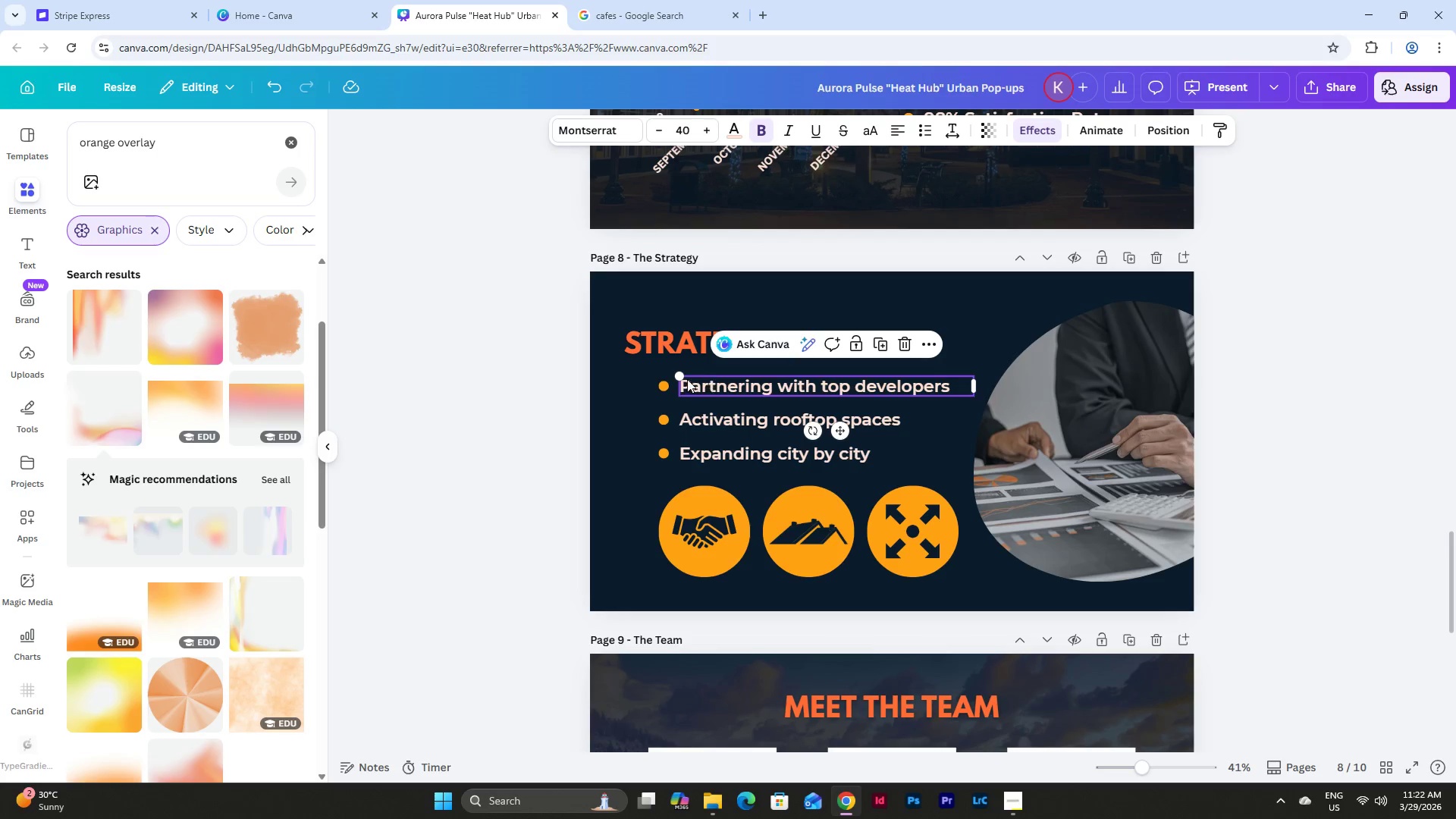 
hold_key(key=ShiftLeft, duration=1.5)
left_click([666, 385])
 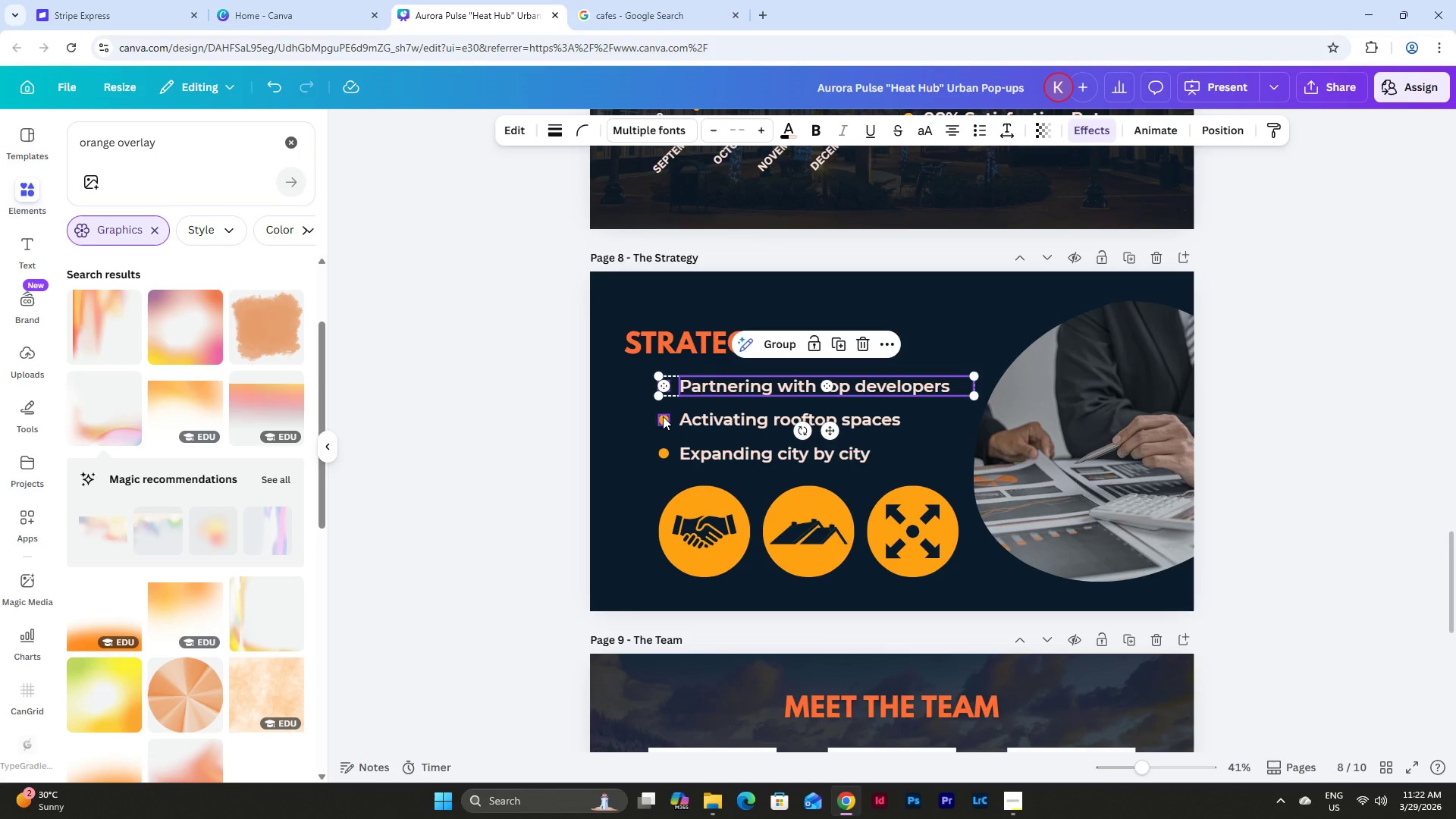 
left_click([663, 416])
 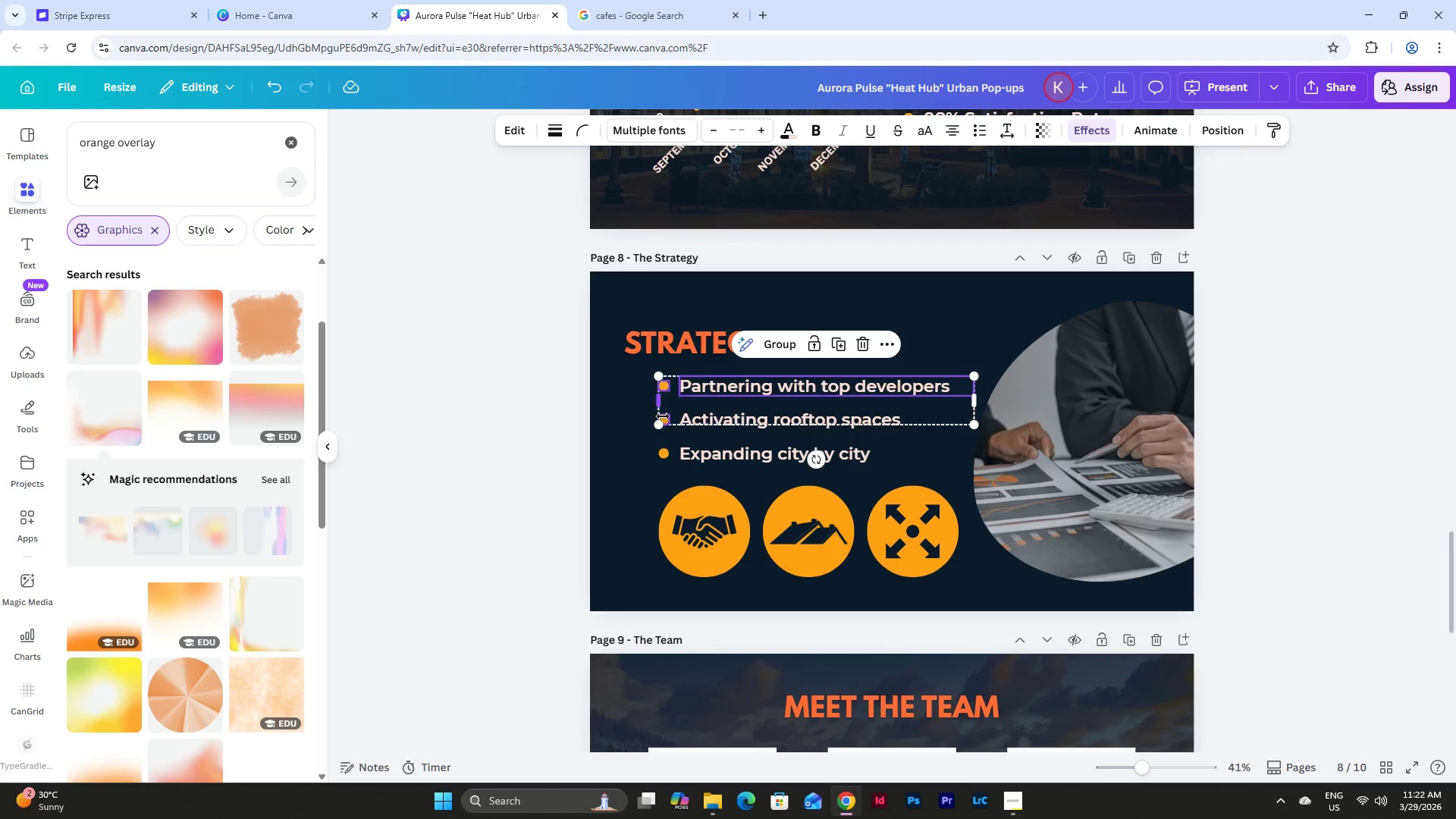 
hold_key(key=ShiftLeft, duration=0.91)
left_click([705, 419])
 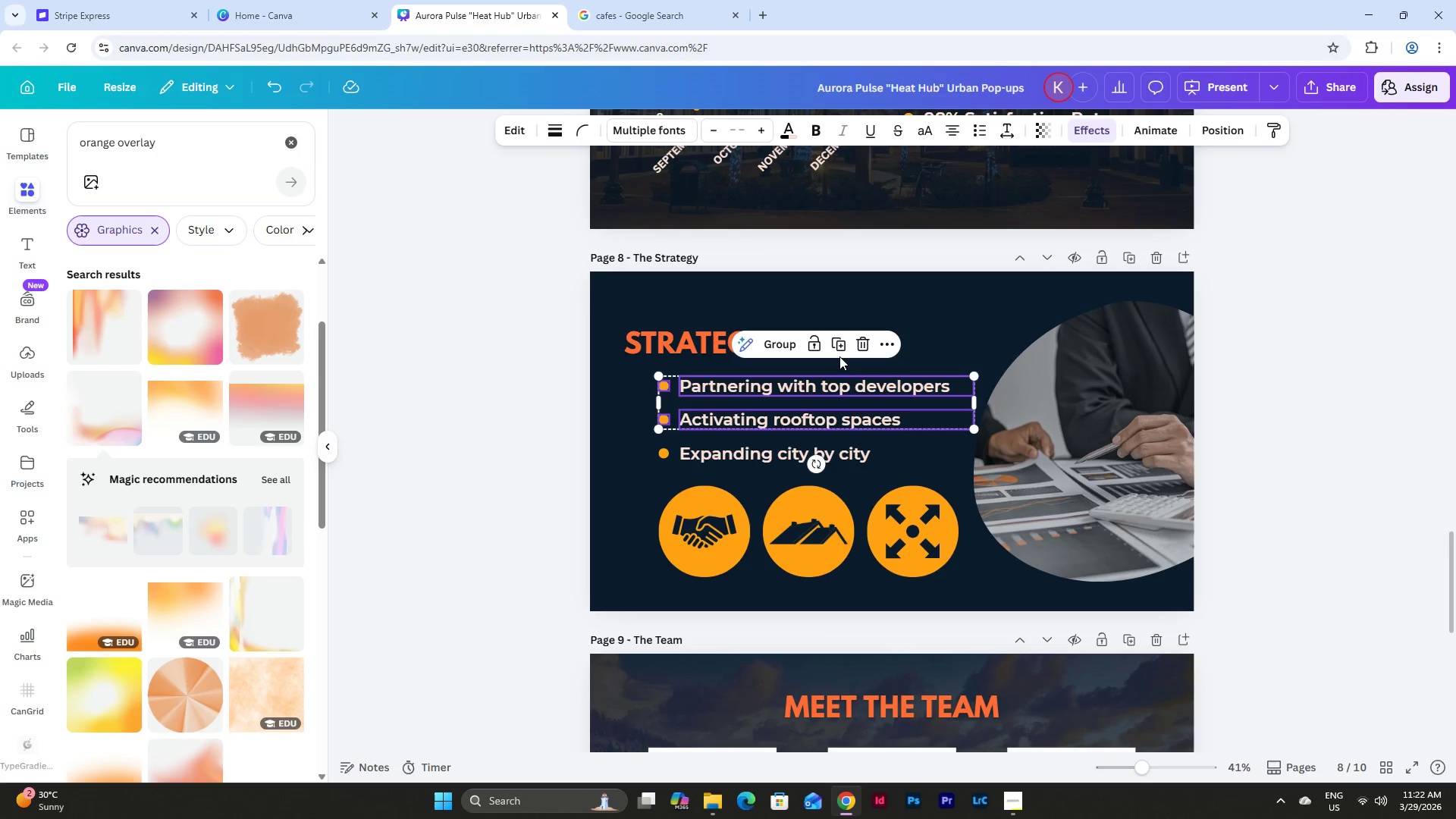 
left_click([842, 344])
 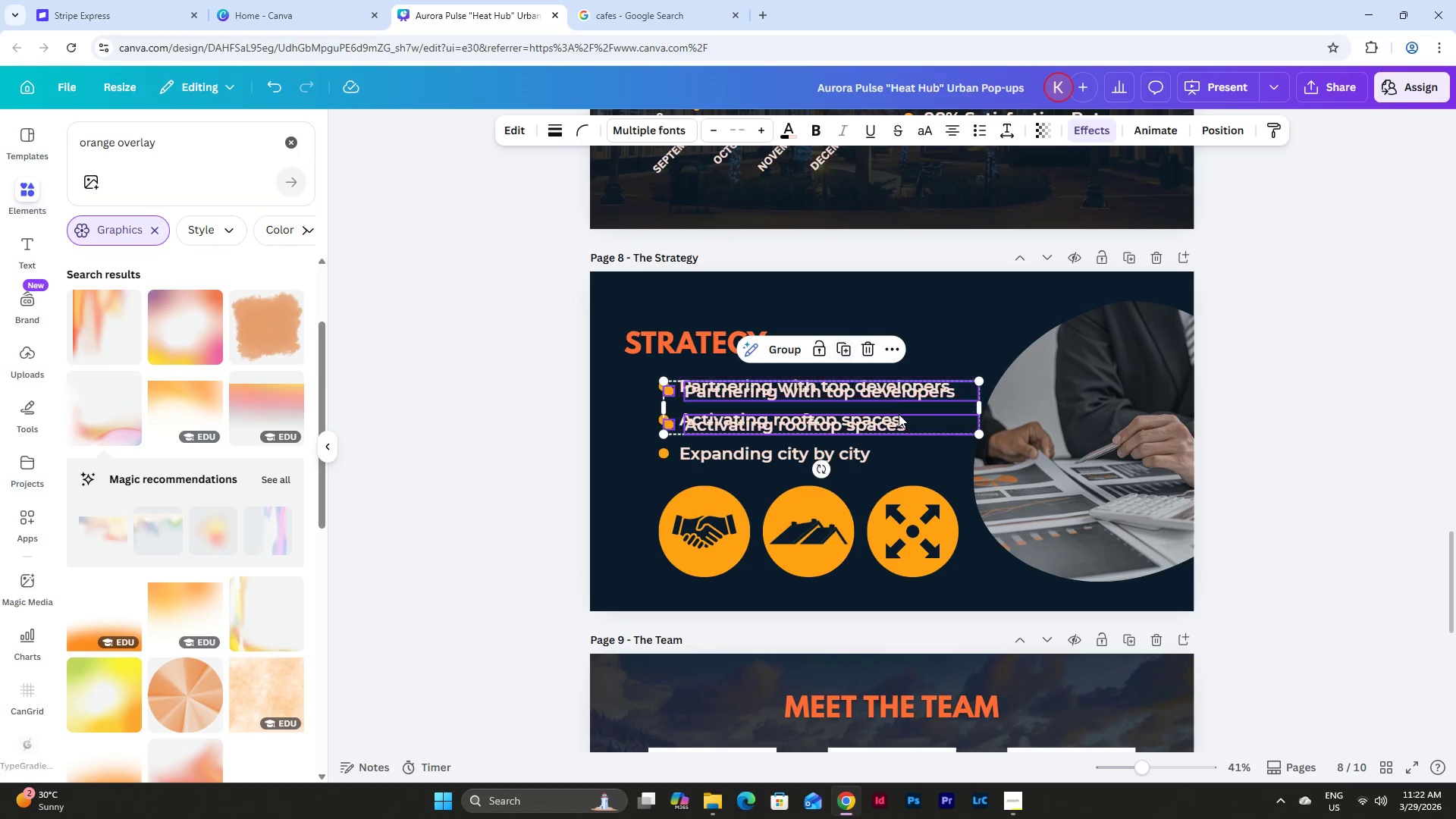 
left_click_drag(start_coordinate=[899, 414], to_coordinate=[863, 538])
 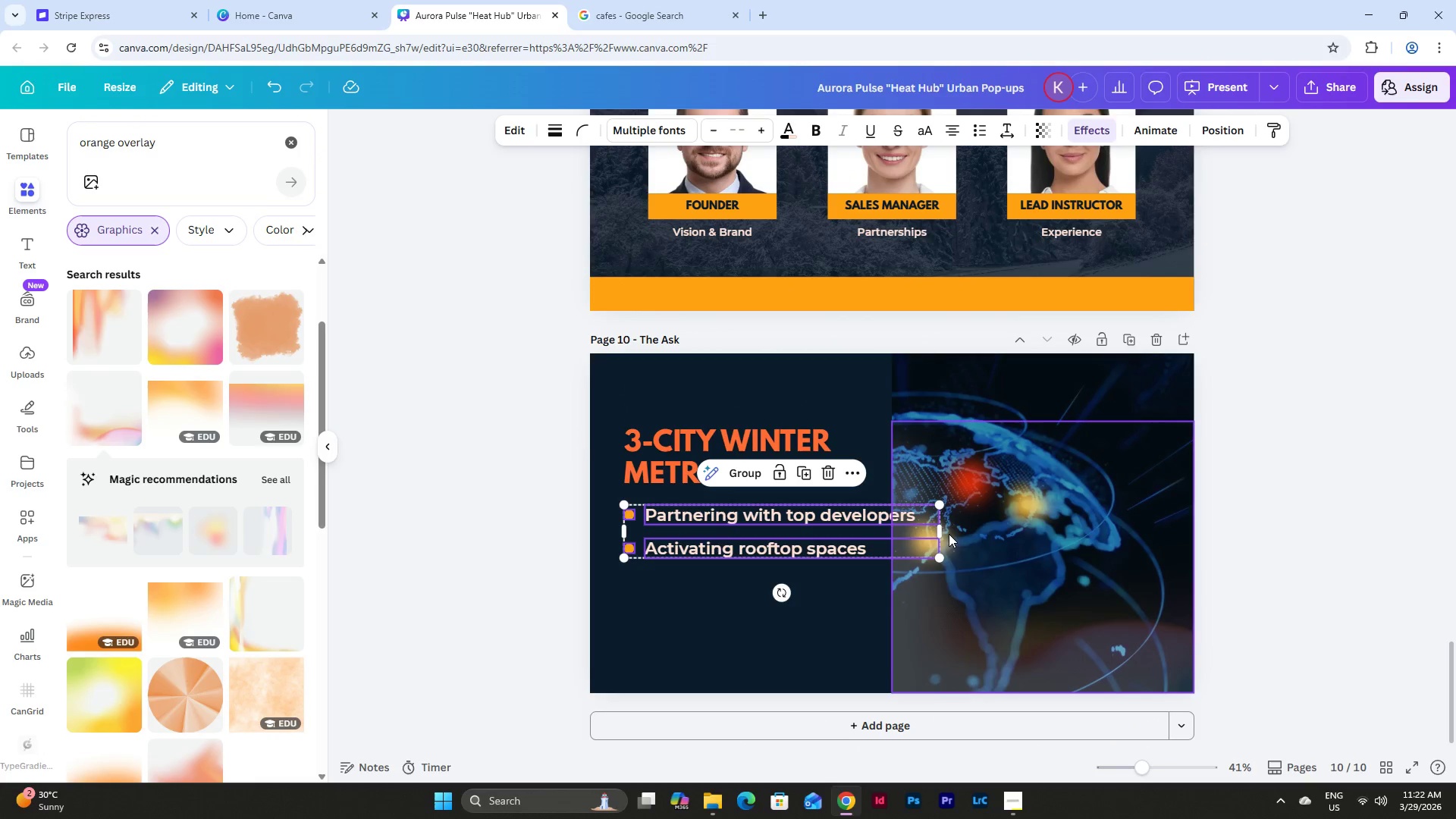 
scroll: coordinate [888, 543], scroll_direction: down, amount: 7.0
 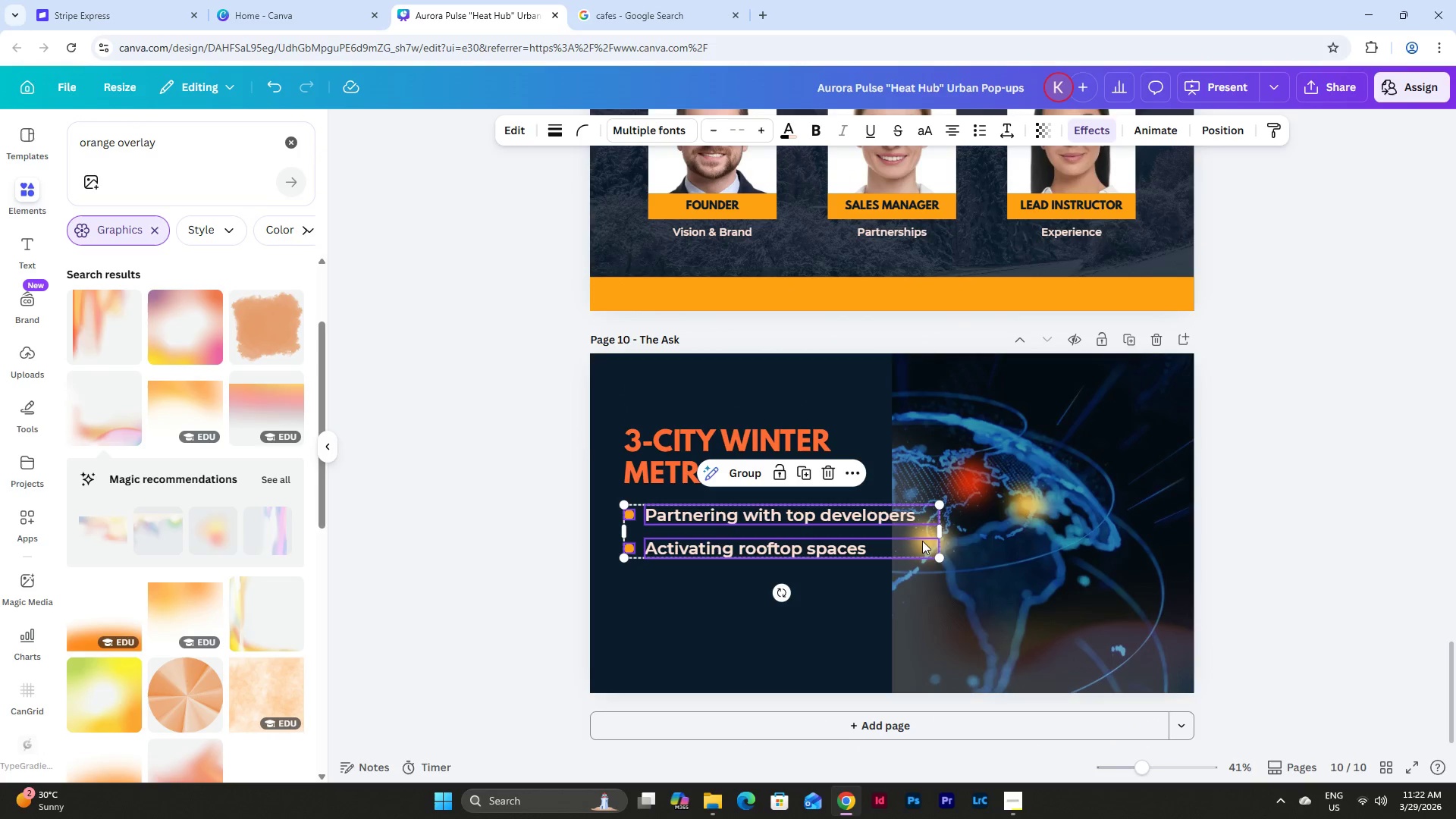 
left_click([945, 532])
 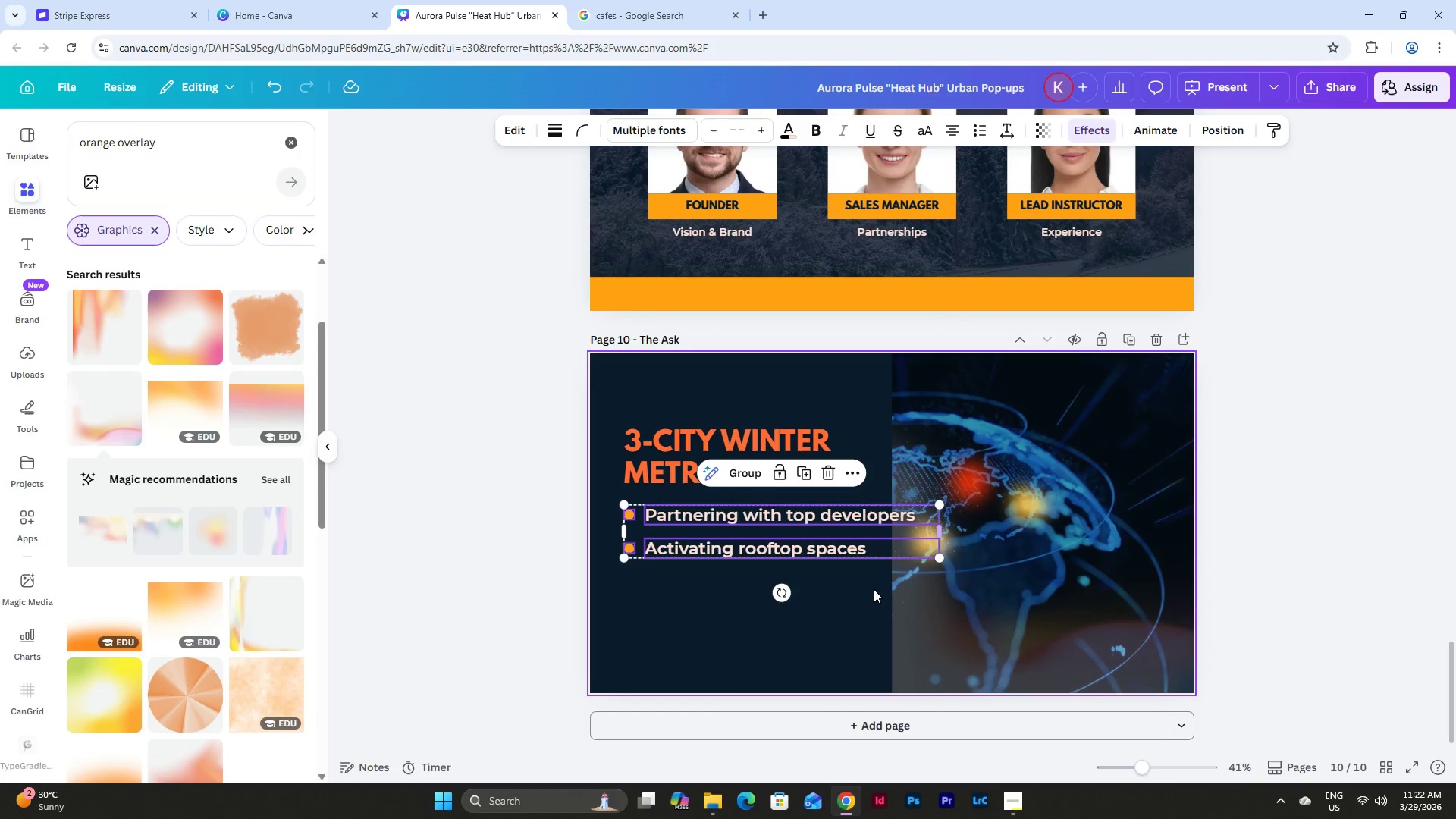 
left_click([845, 601])
 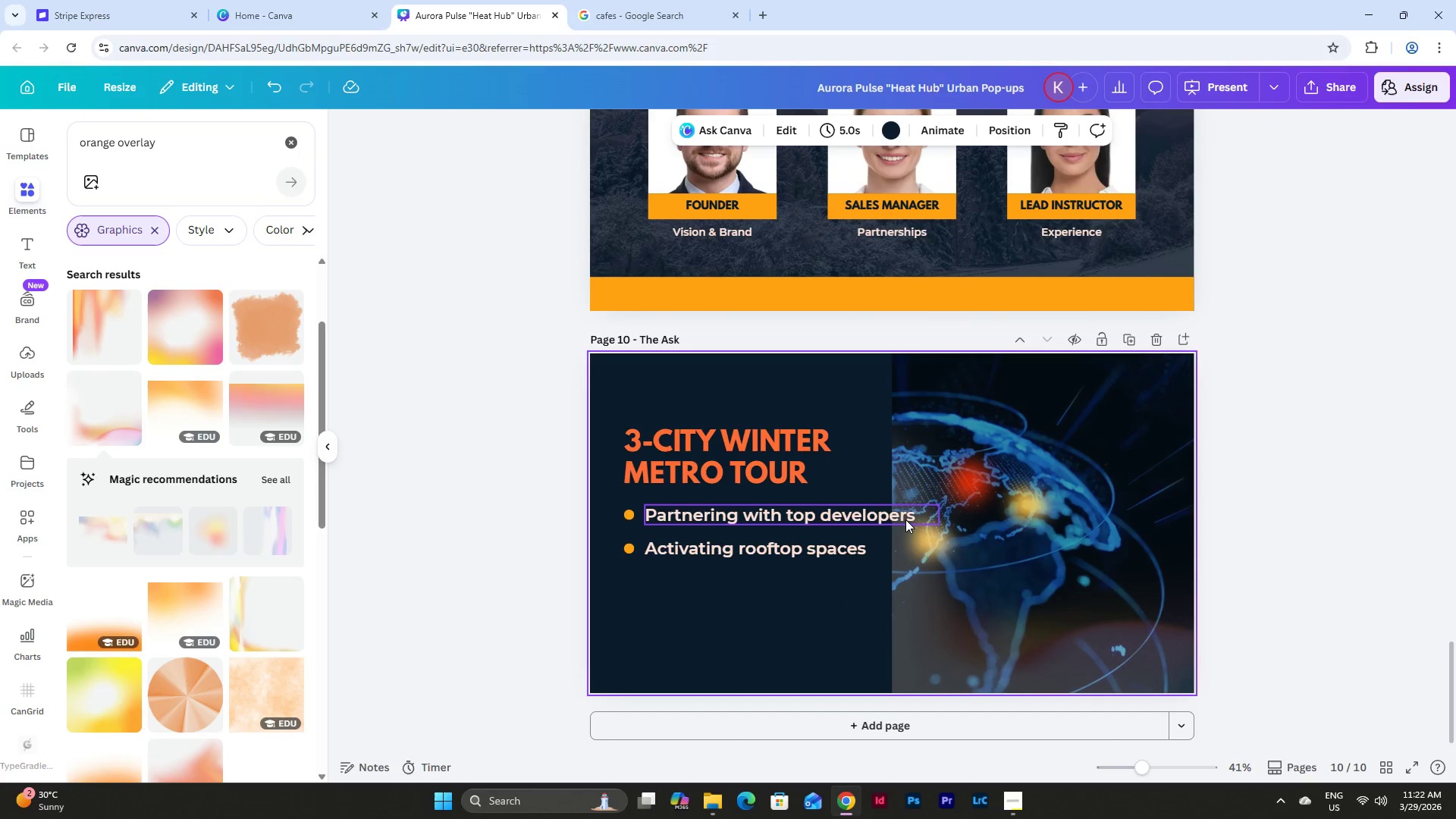 
left_click([905, 518])
 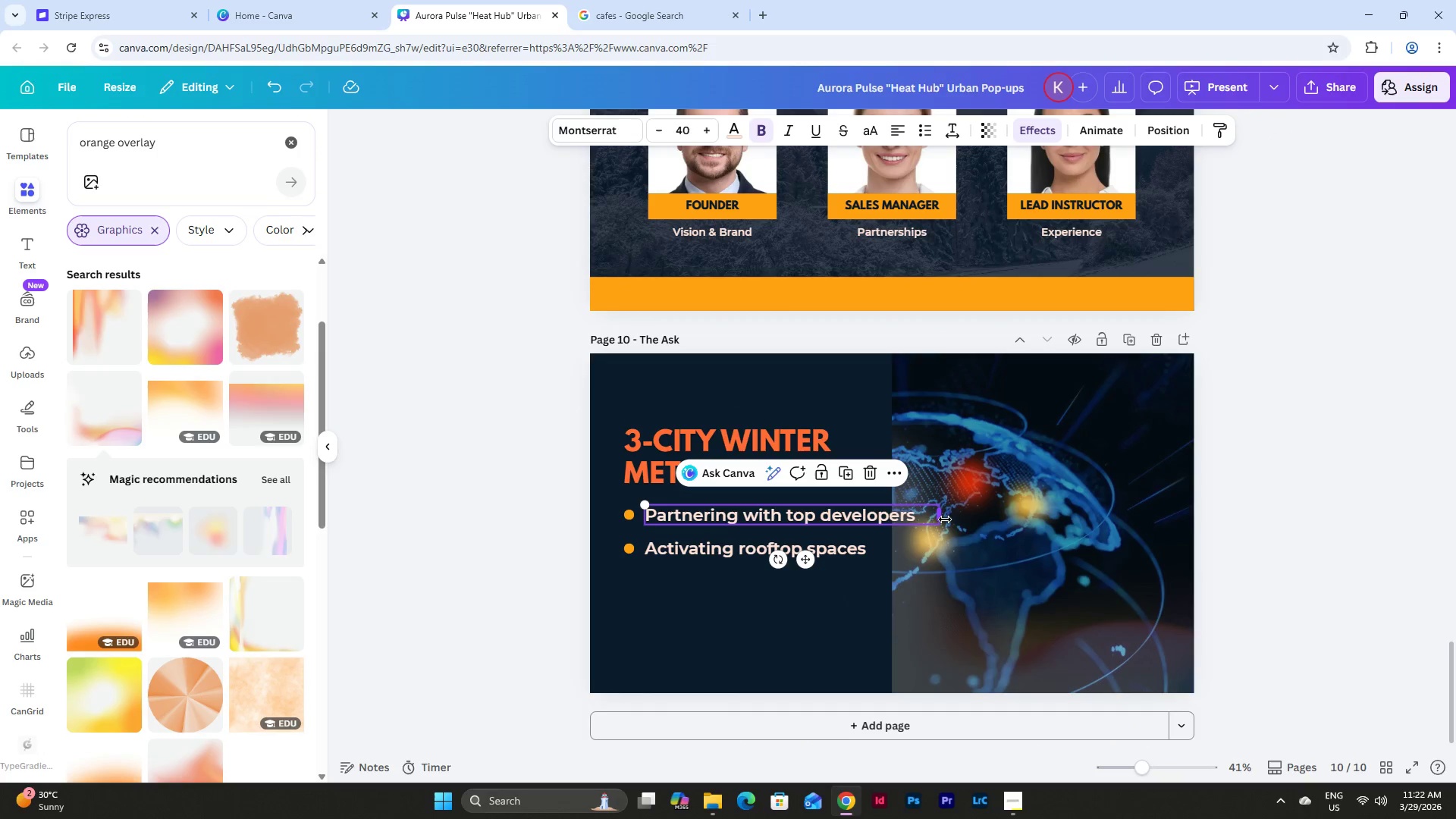 
left_click_drag(start_coordinate=[945, 519], to_coordinate=[874, 516])
 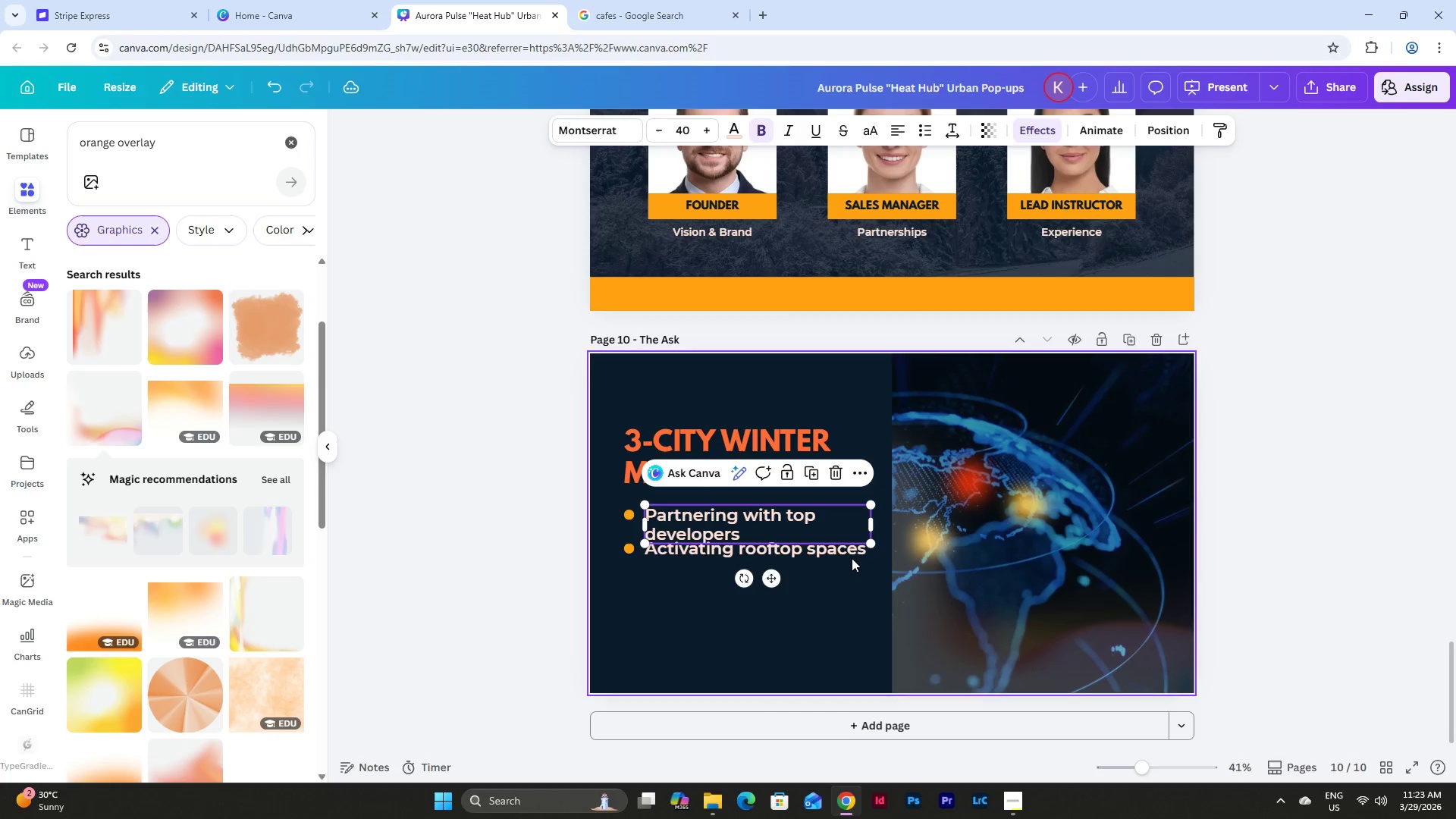 
left_click([852, 554])
 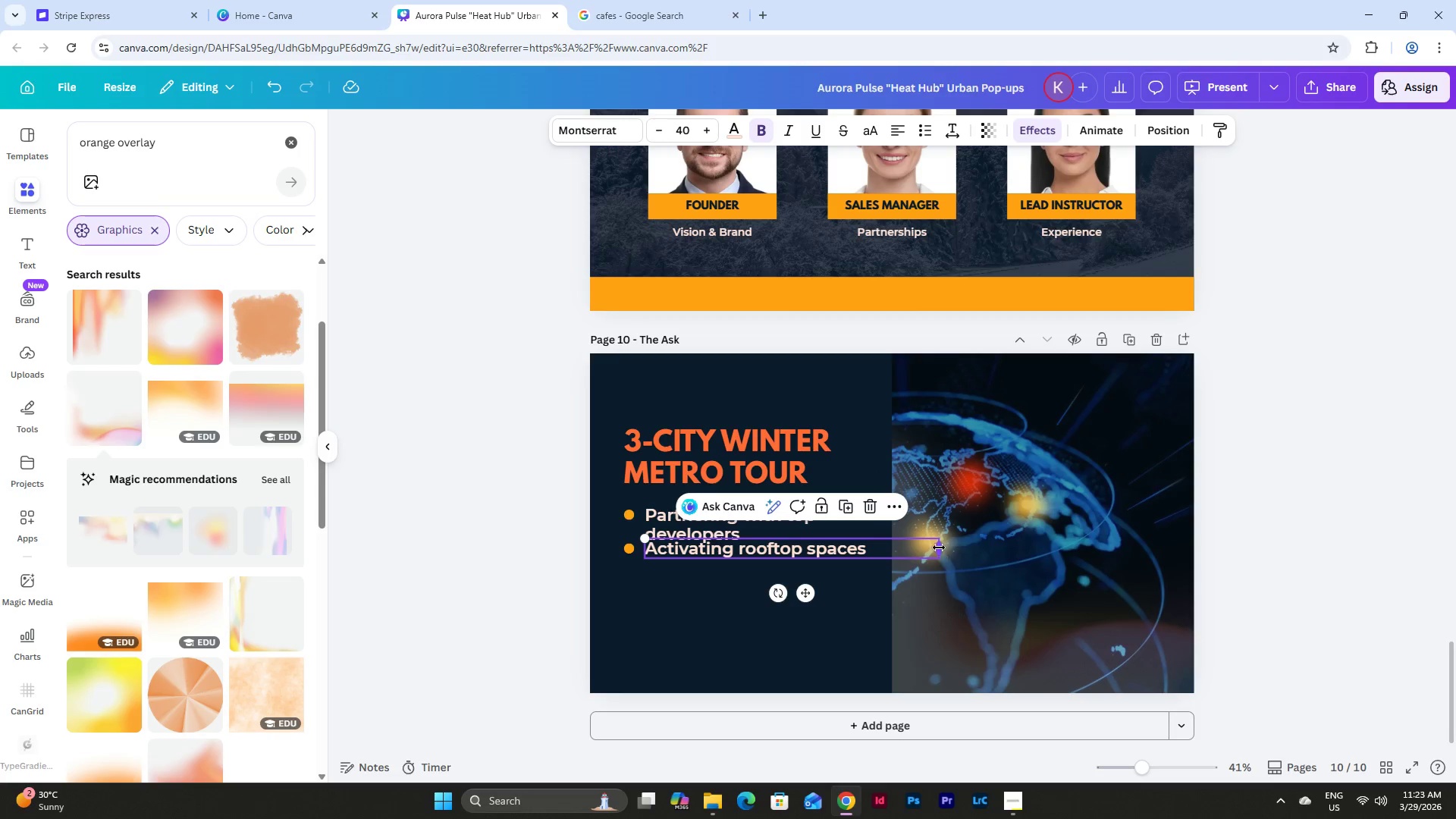 
left_click_drag(start_coordinate=[940, 548], to_coordinate=[856, 553])
 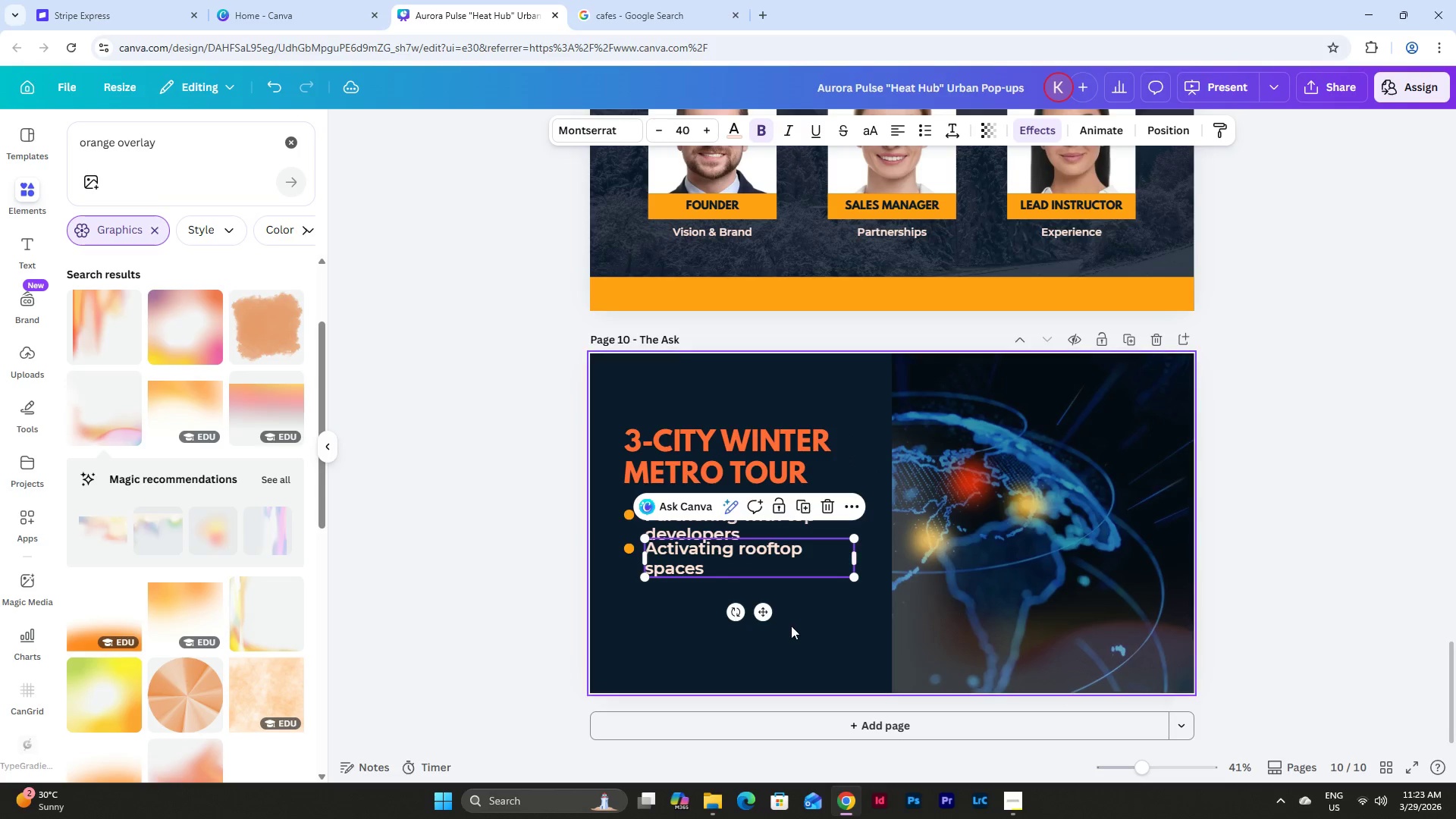 
left_click([791, 626])
 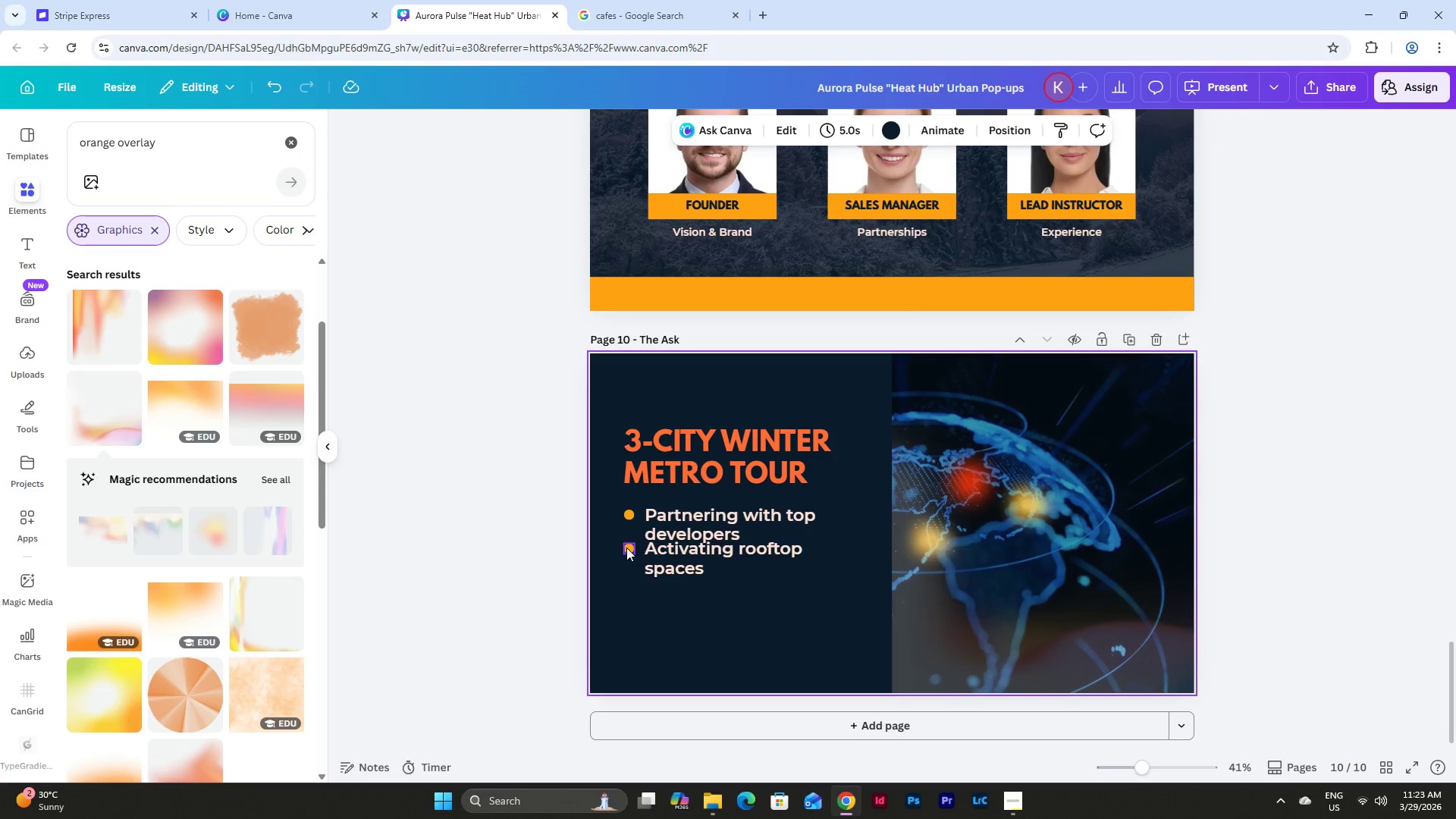 
hold_key(key=ShiftLeft, duration=1.09)
left_click([628, 548])
 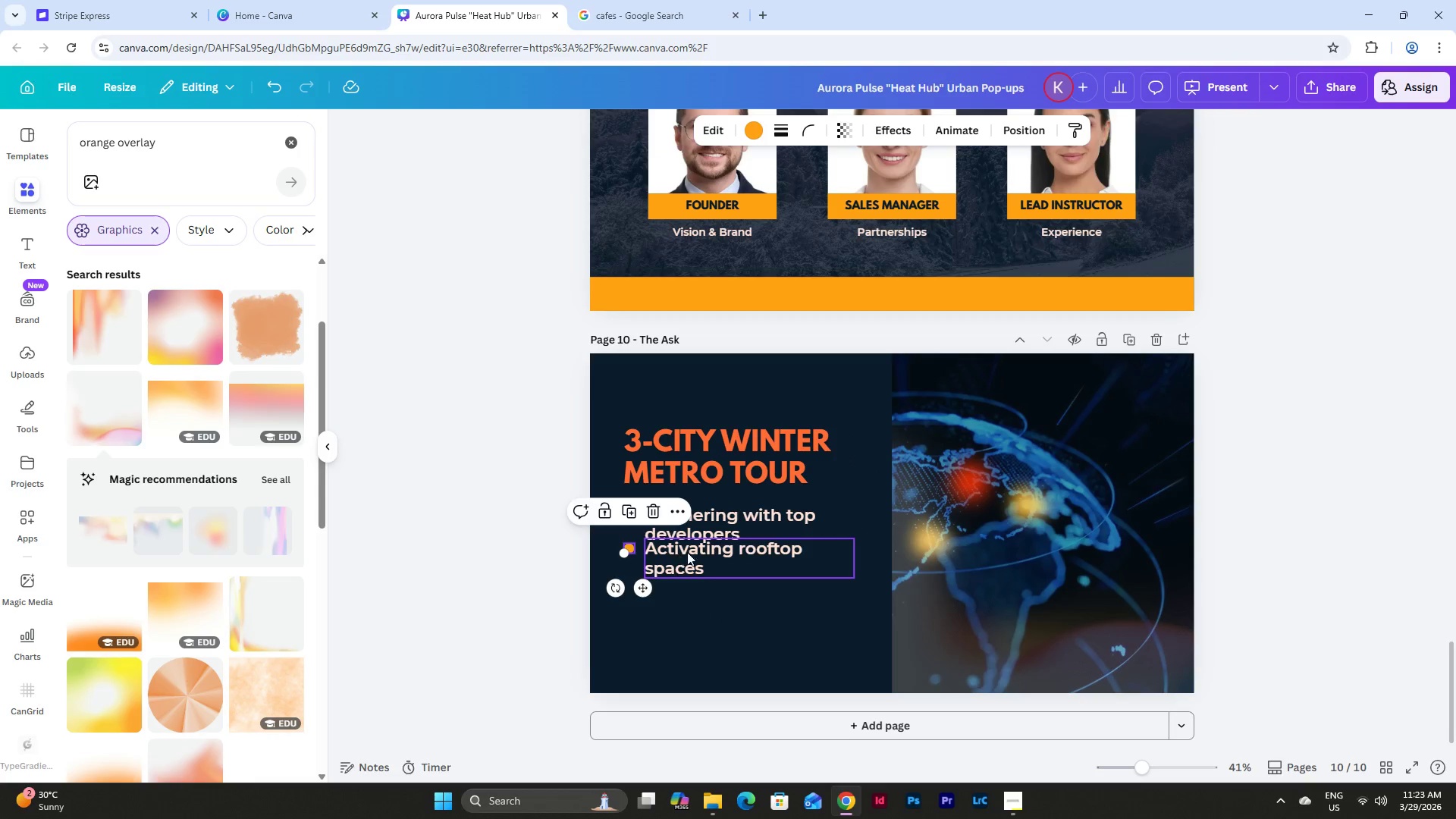 
double_click([691, 552])
 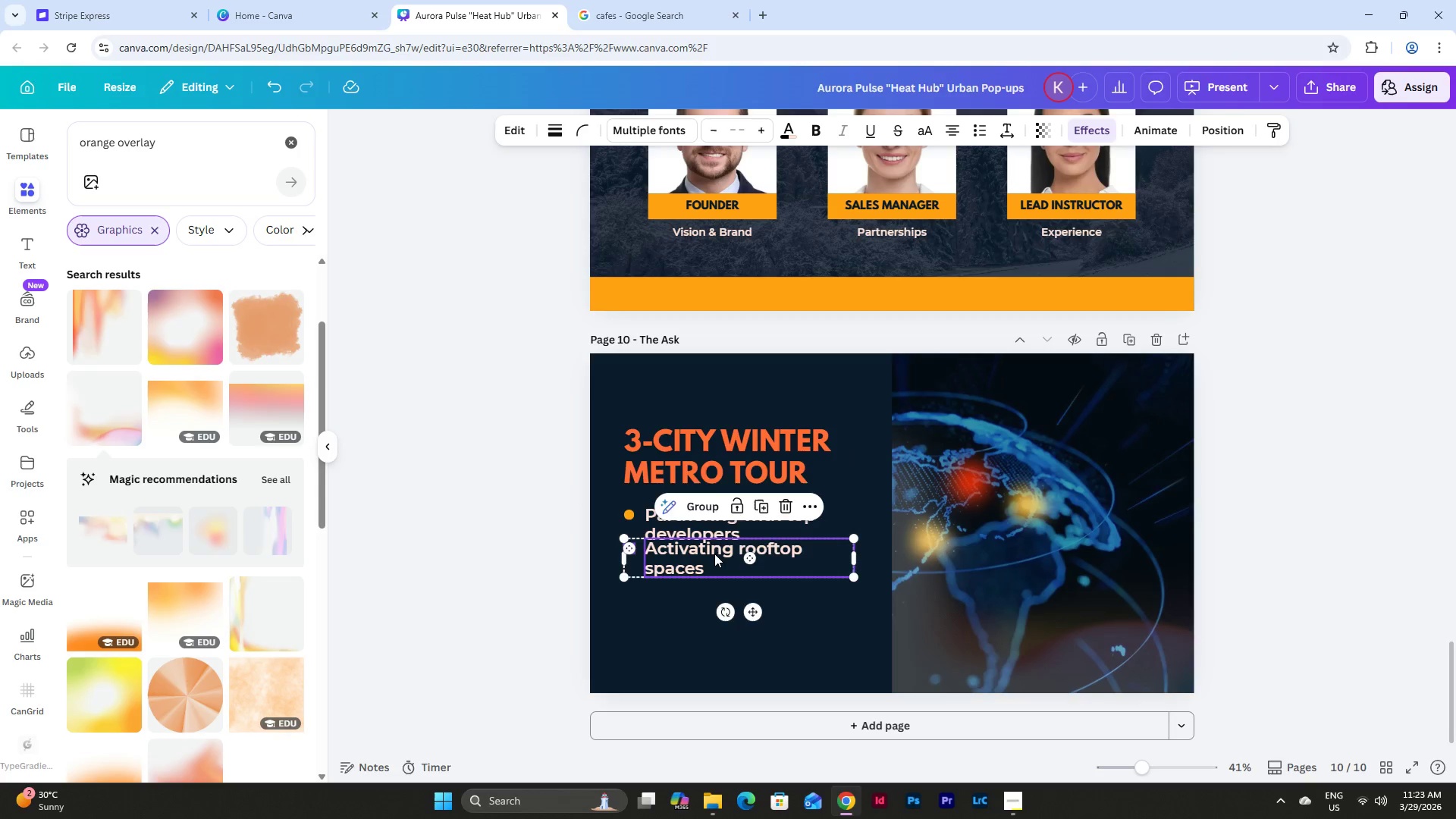 
left_click_drag(start_coordinate=[714, 554], to_coordinate=[717, 570])
 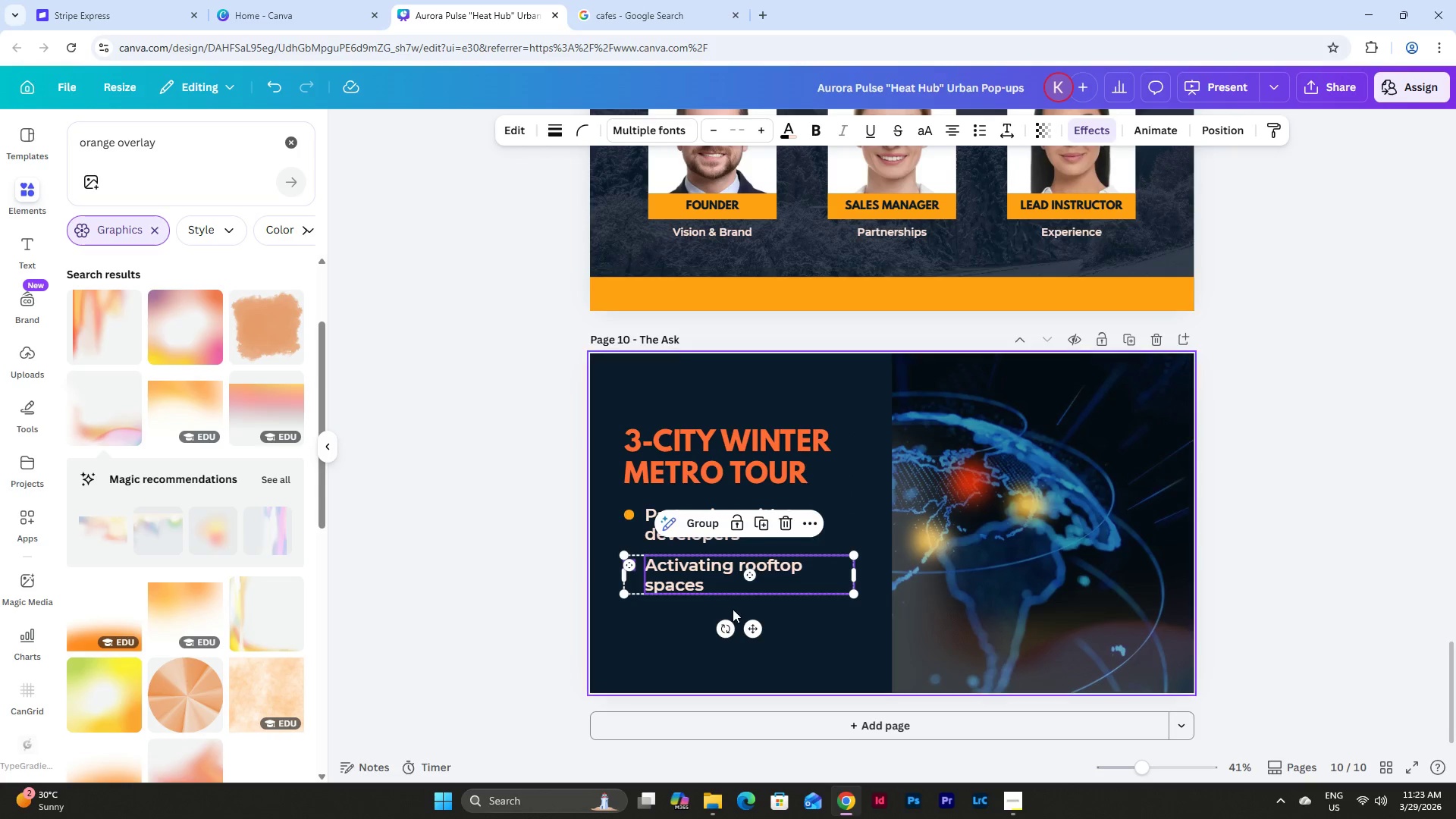 
left_click([733, 609])
 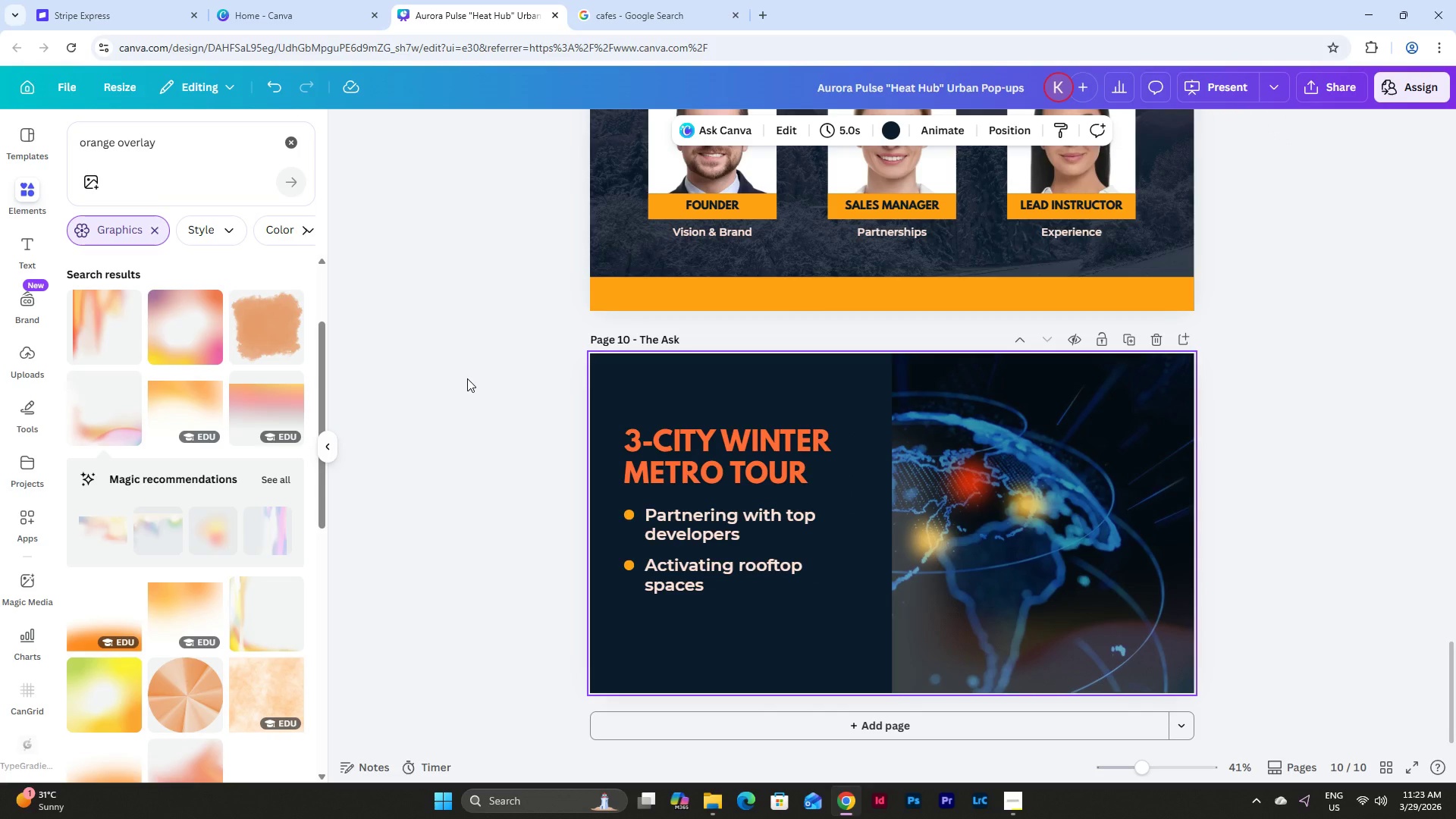 
wait(5.84)
 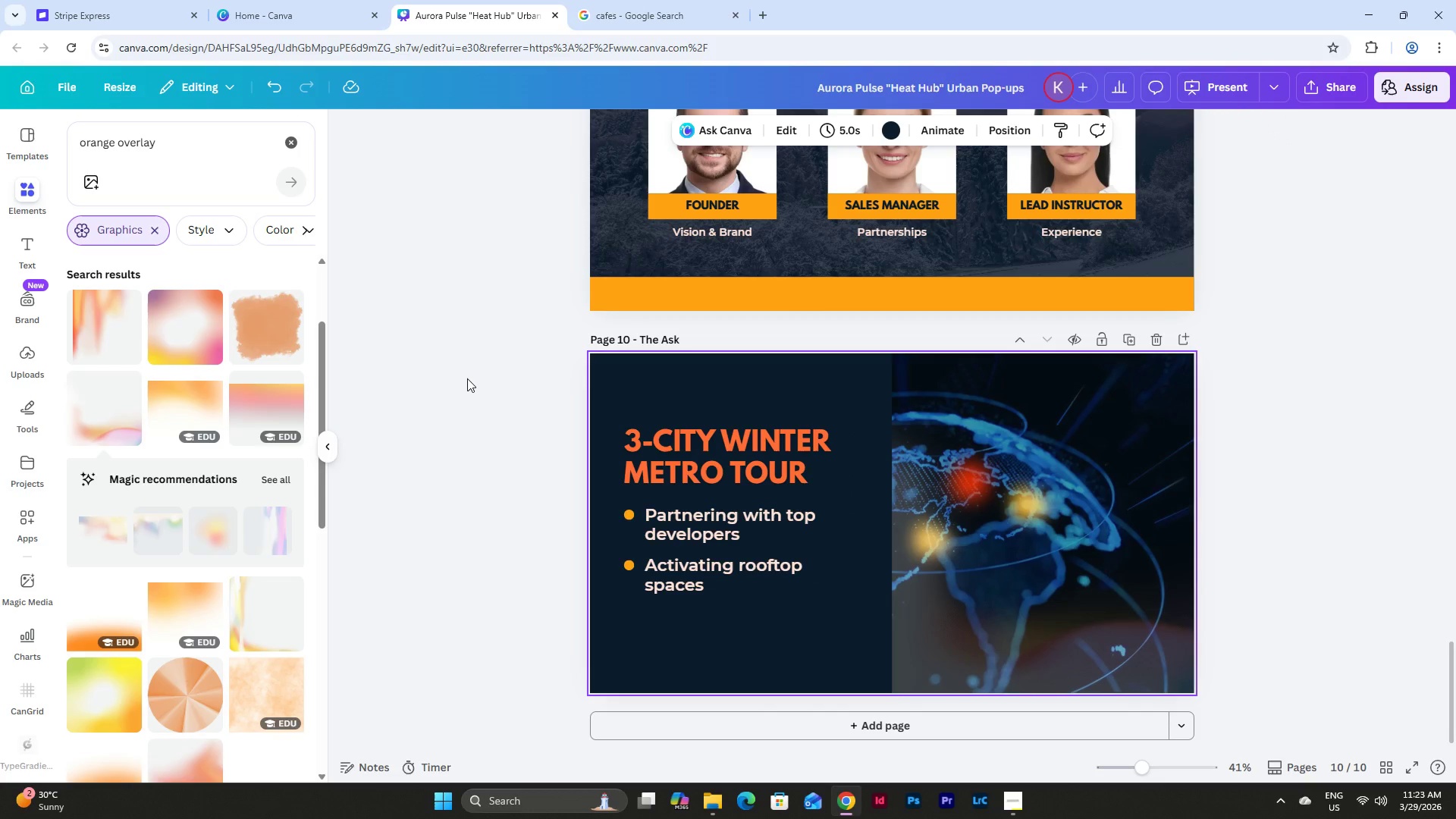 
left_click([1021, 800])